 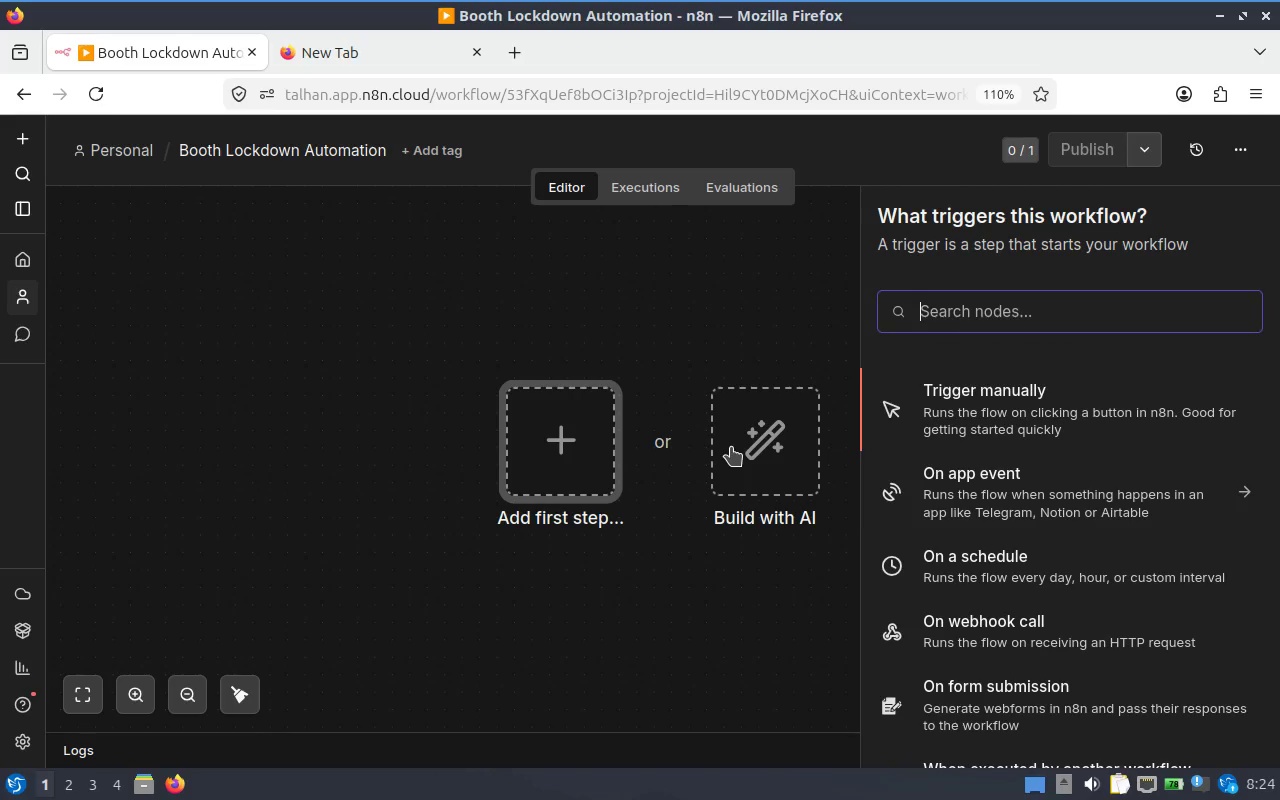 
type(google cal)
 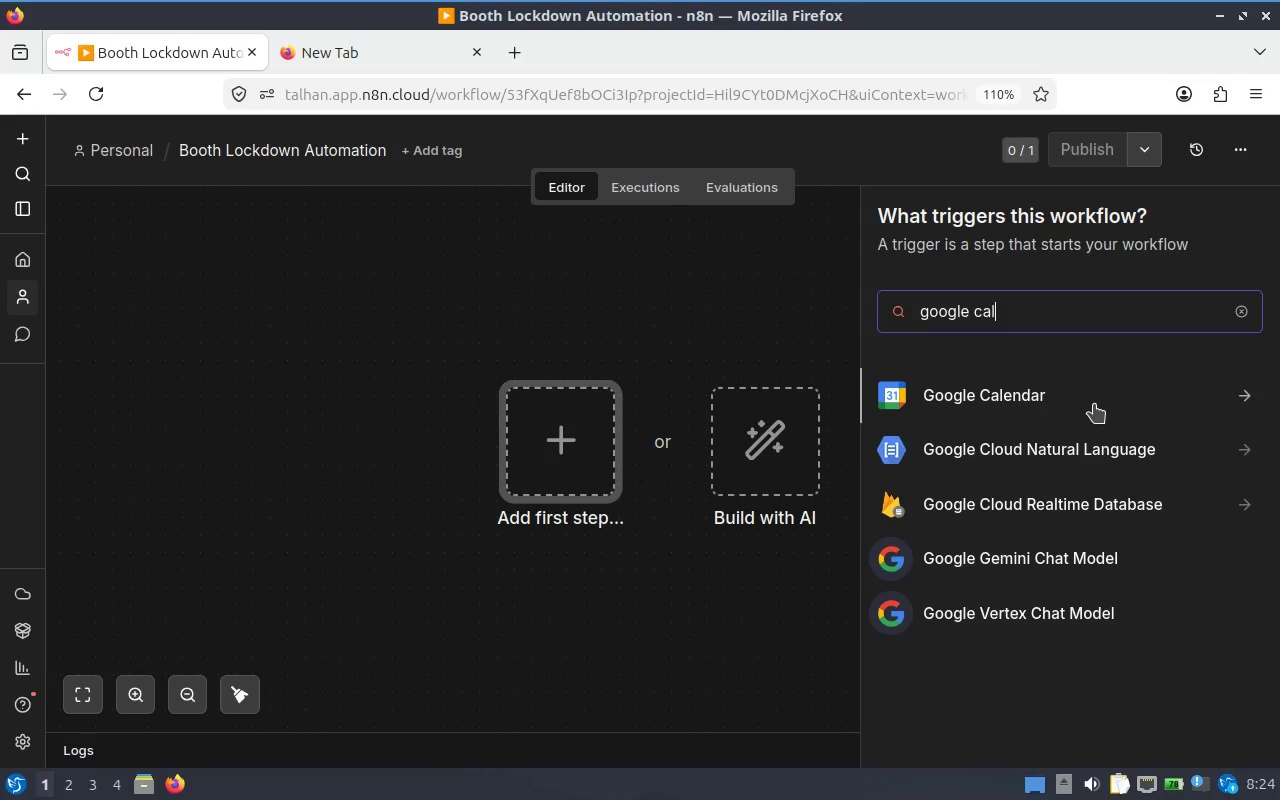 
left_click([1094, 404])
 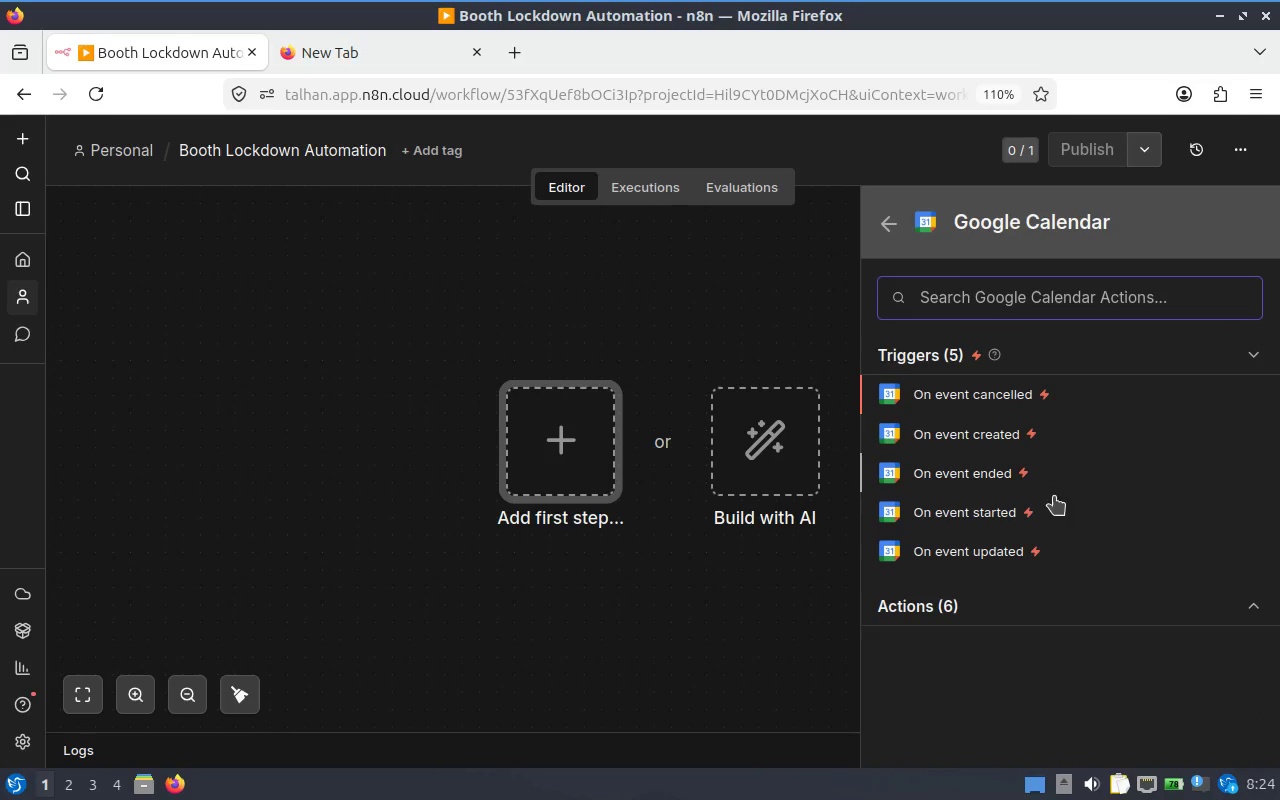 
scroll: coordinate [1055, 531], scroll_direction: down, amount: 2.0
 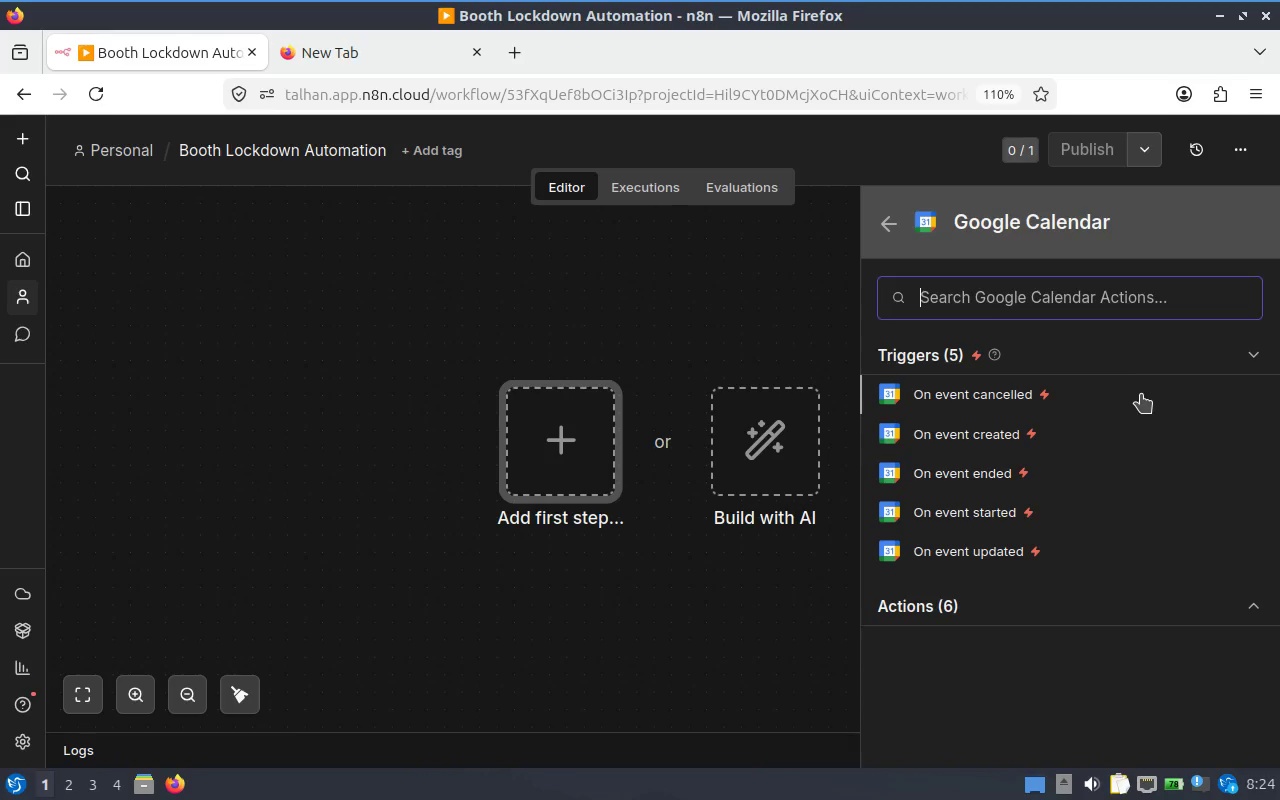 
wait(14.67)
 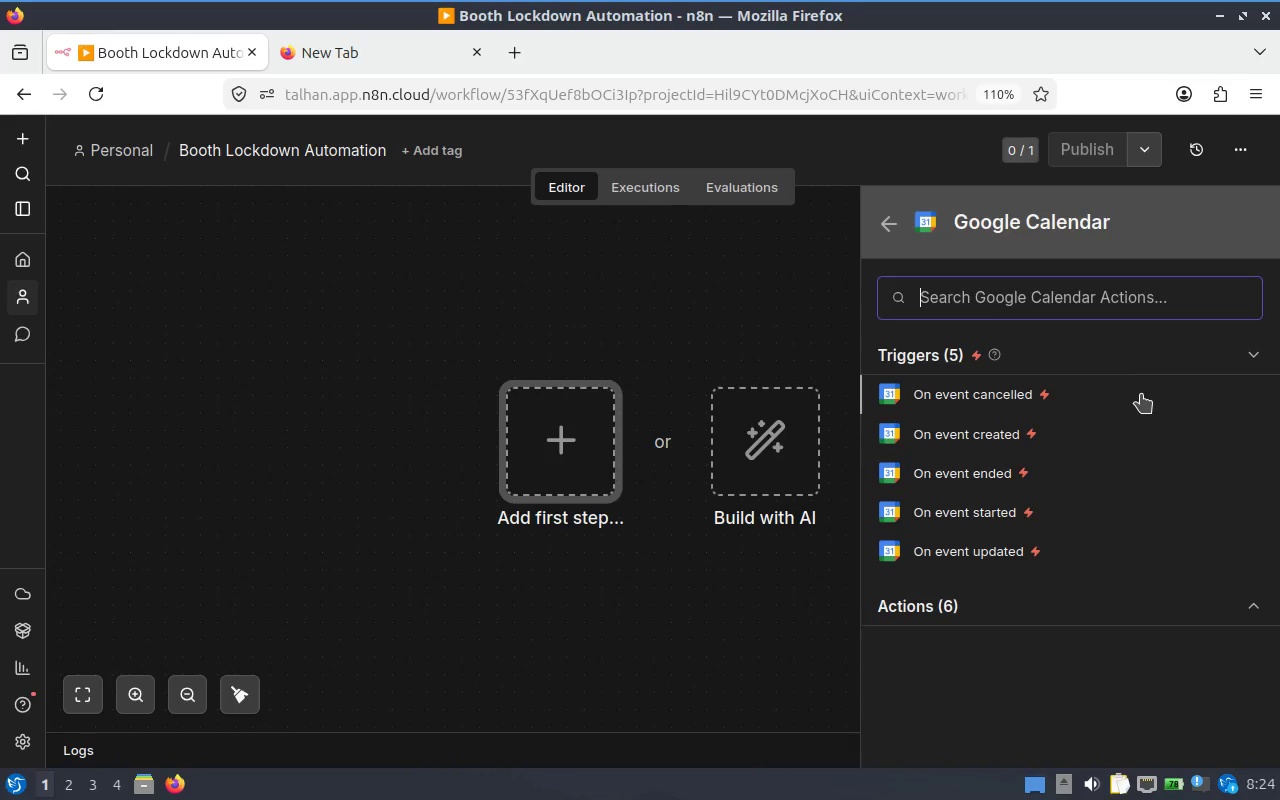 
left_click([1115, 440])
 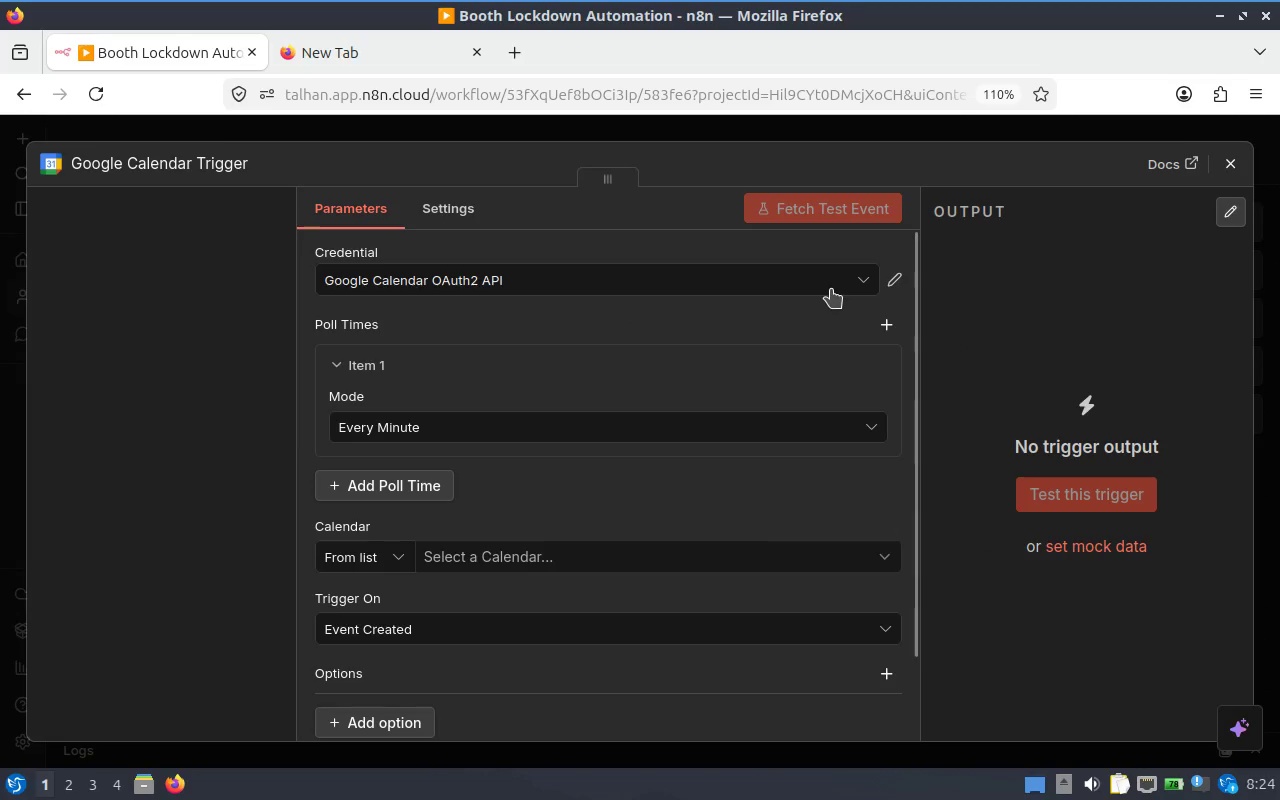 
left_click([900, 283])
 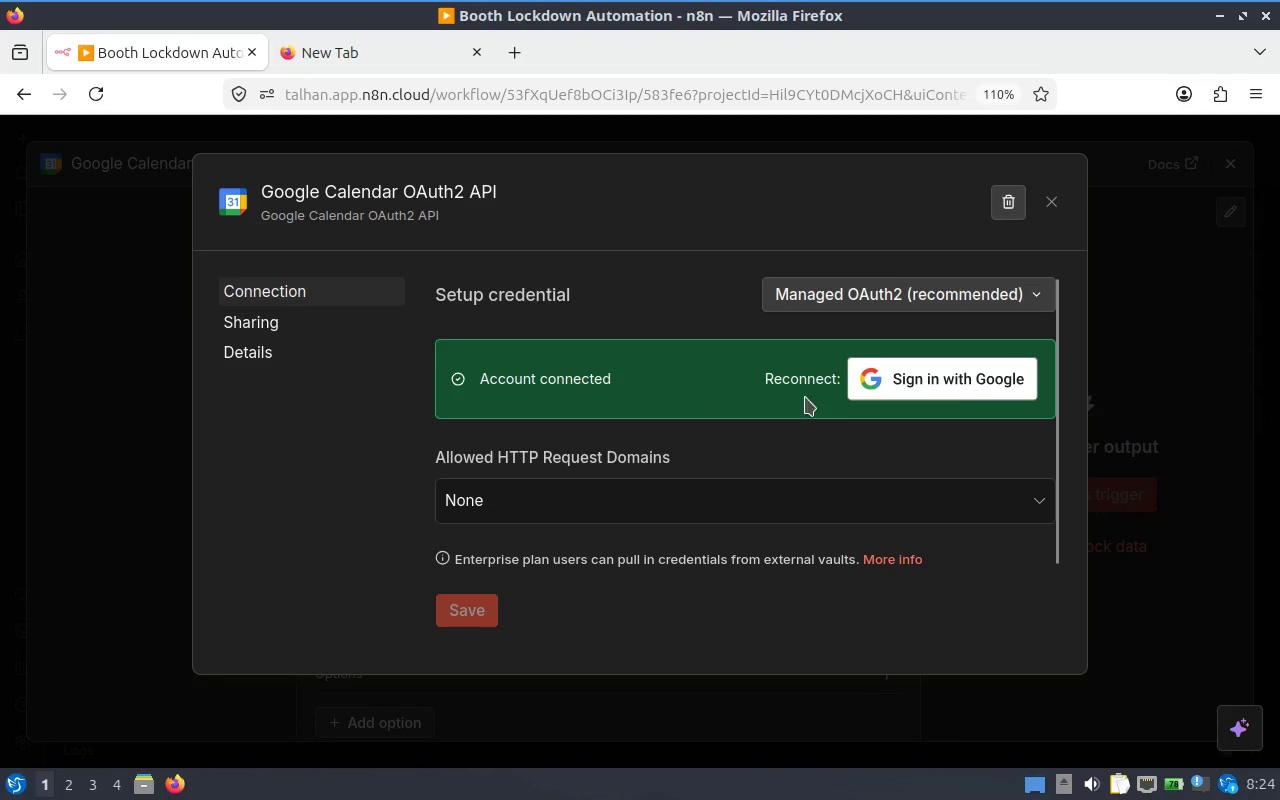 
scroll: coordinate [815, 410], scroll_direction: down, amount: 1.0
 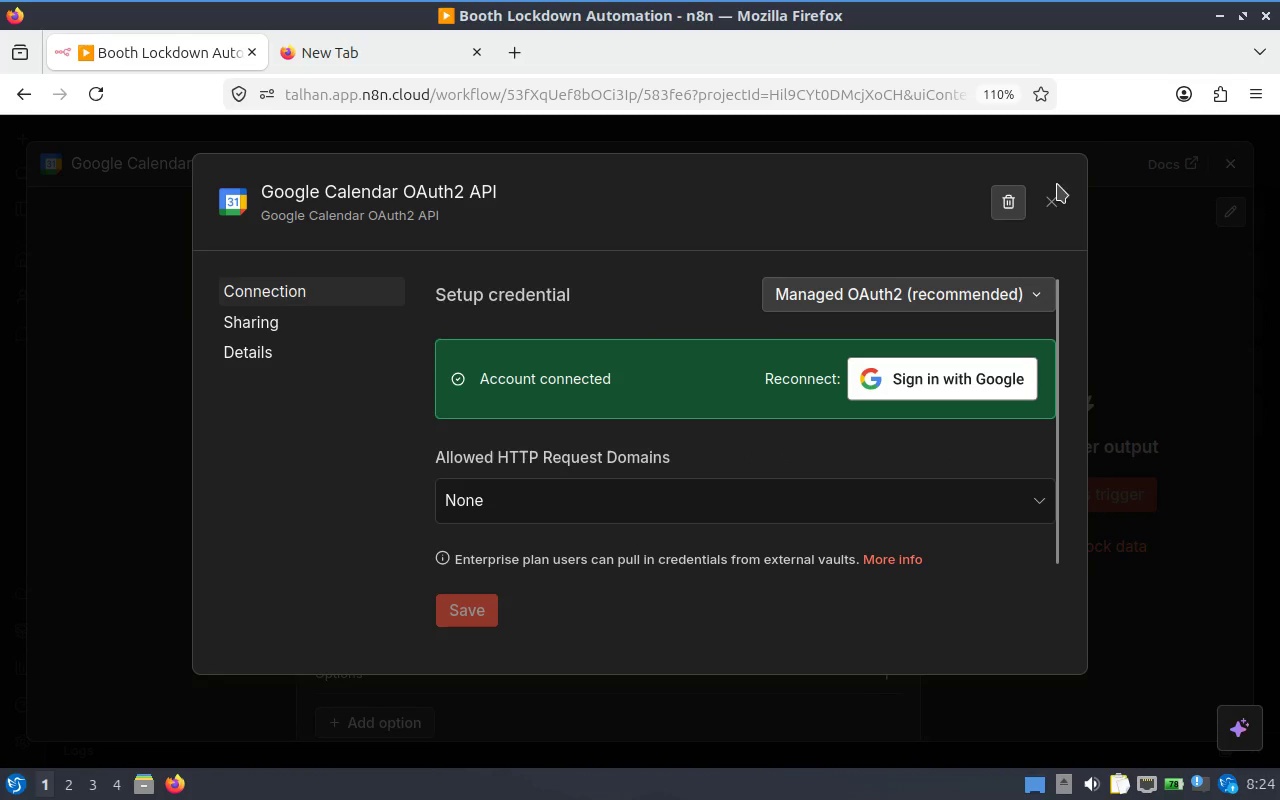 
left_click([1053, 206])
 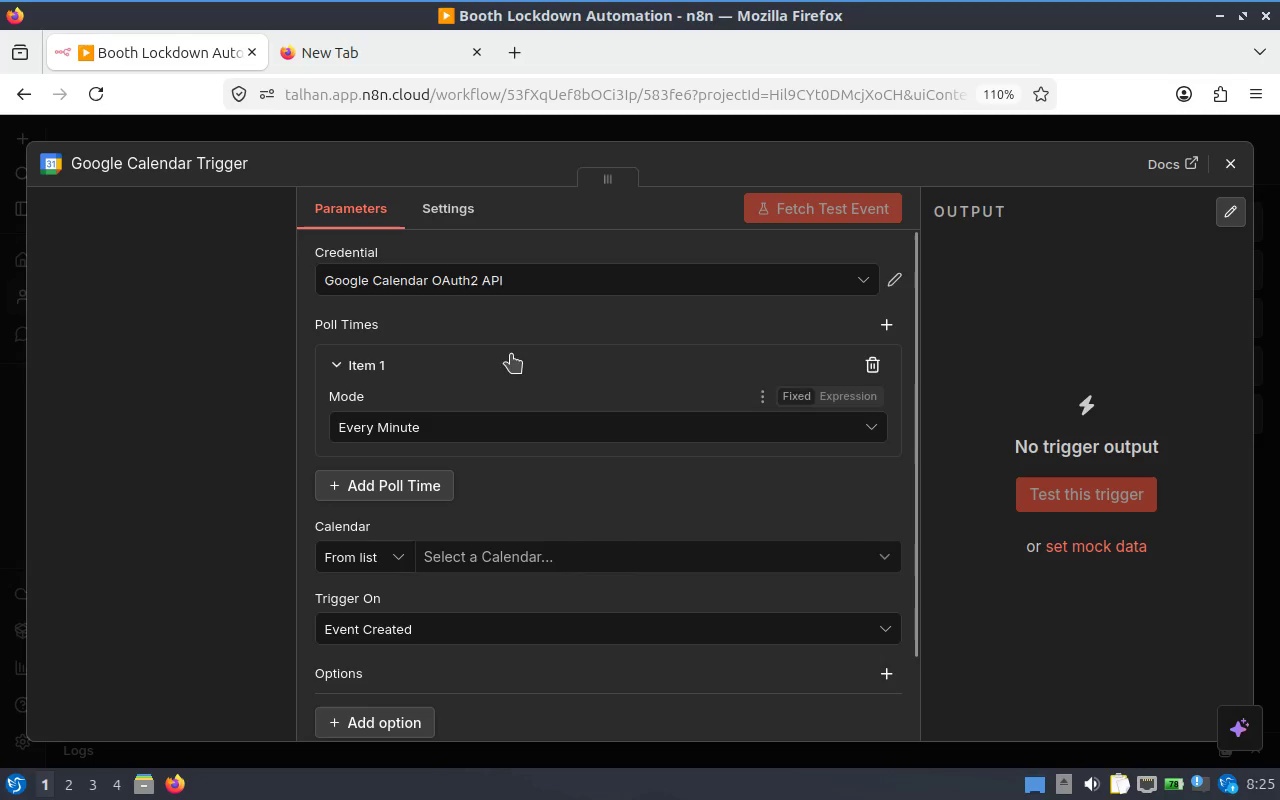 
mouse_move([70, 17])
 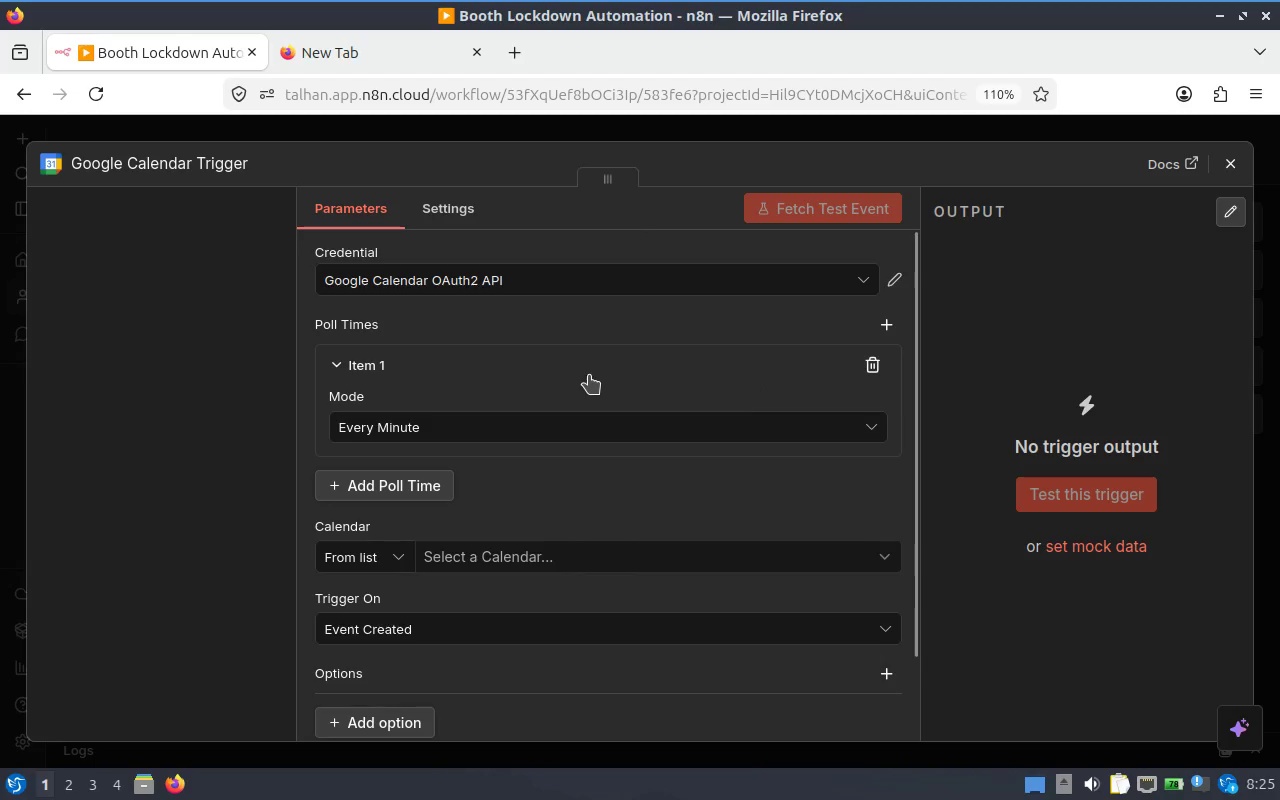 
scroll: coordinate [597, 321], scroll_direction: down, amount: 1.0
 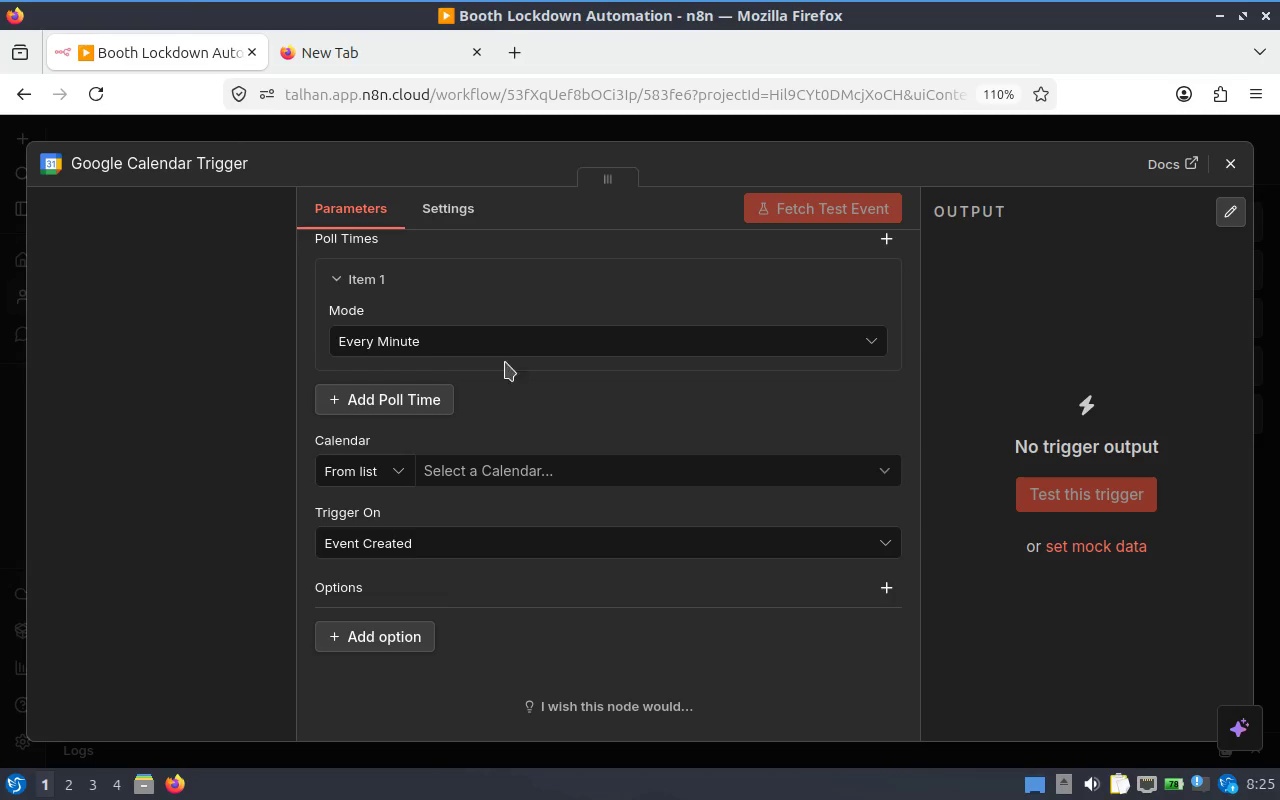 
left_click([588, 474])
 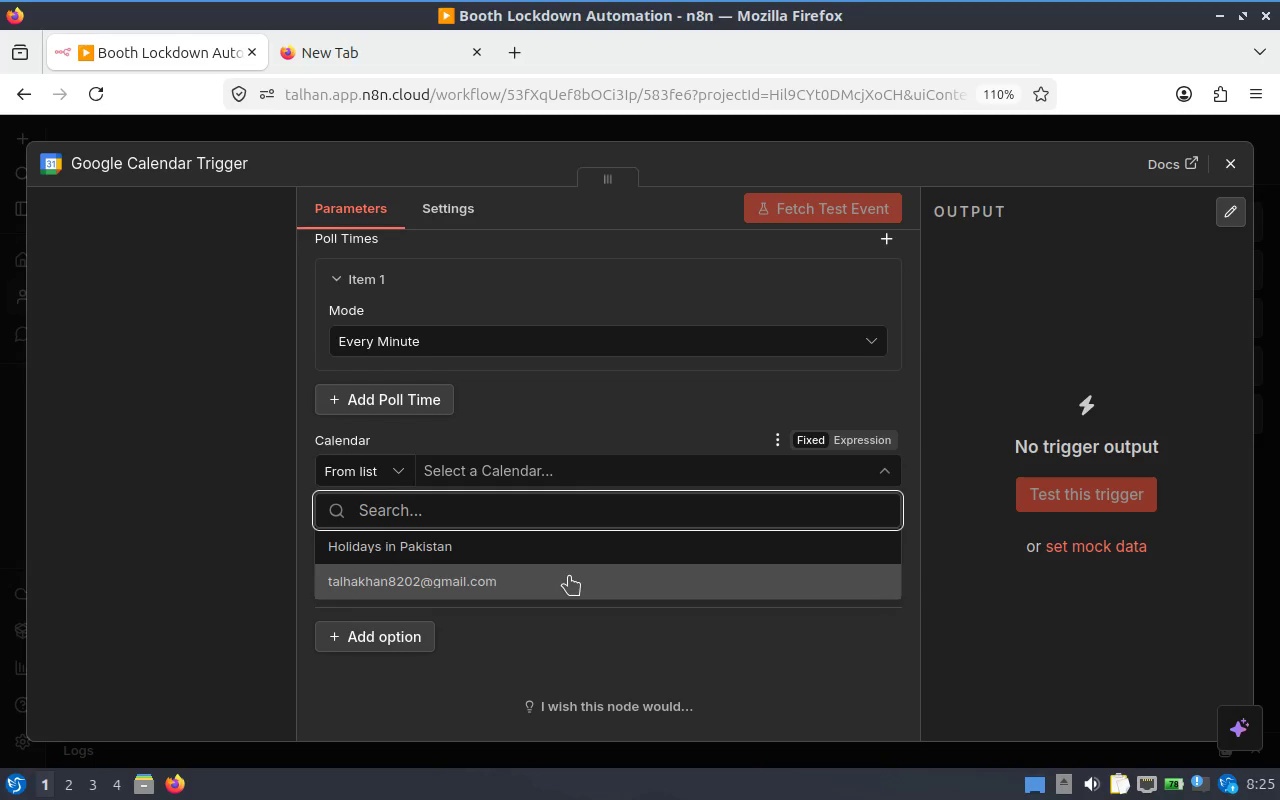 
wait(6.37)
 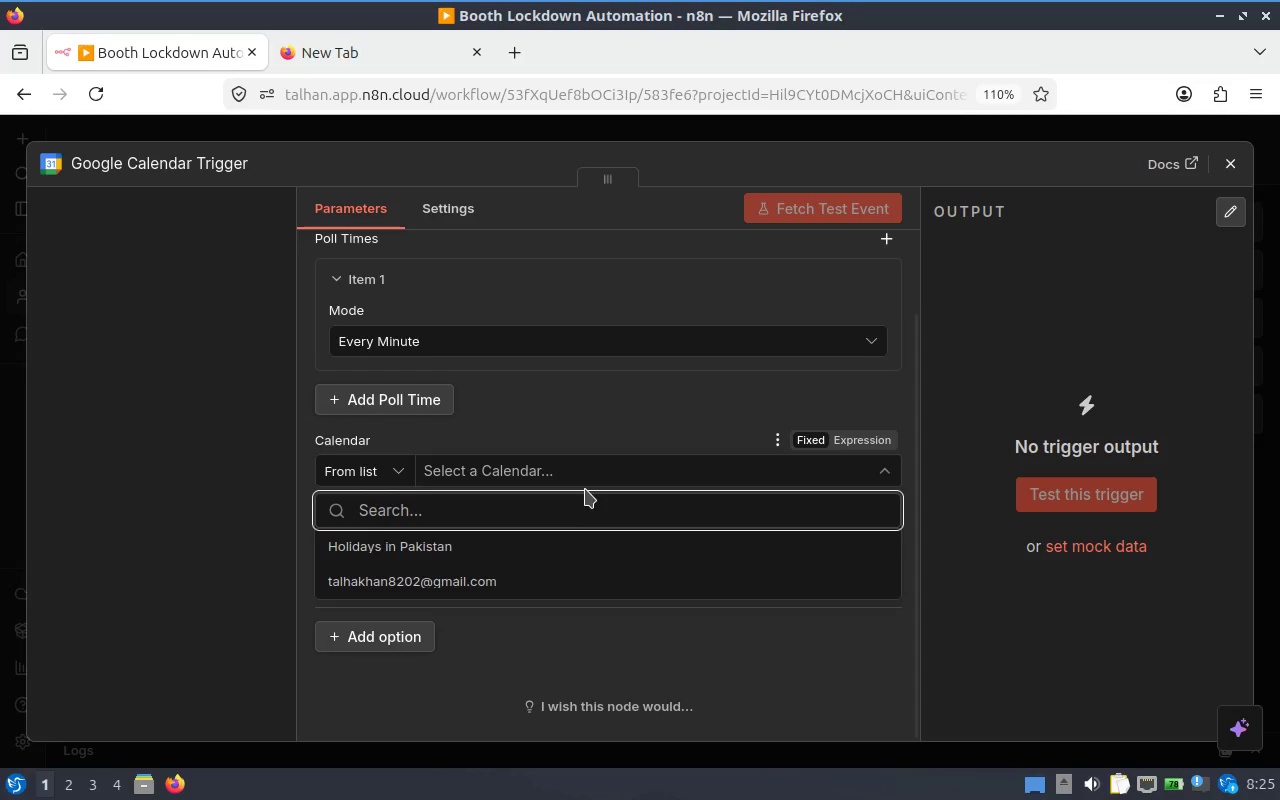 
left_click([246, 477])
 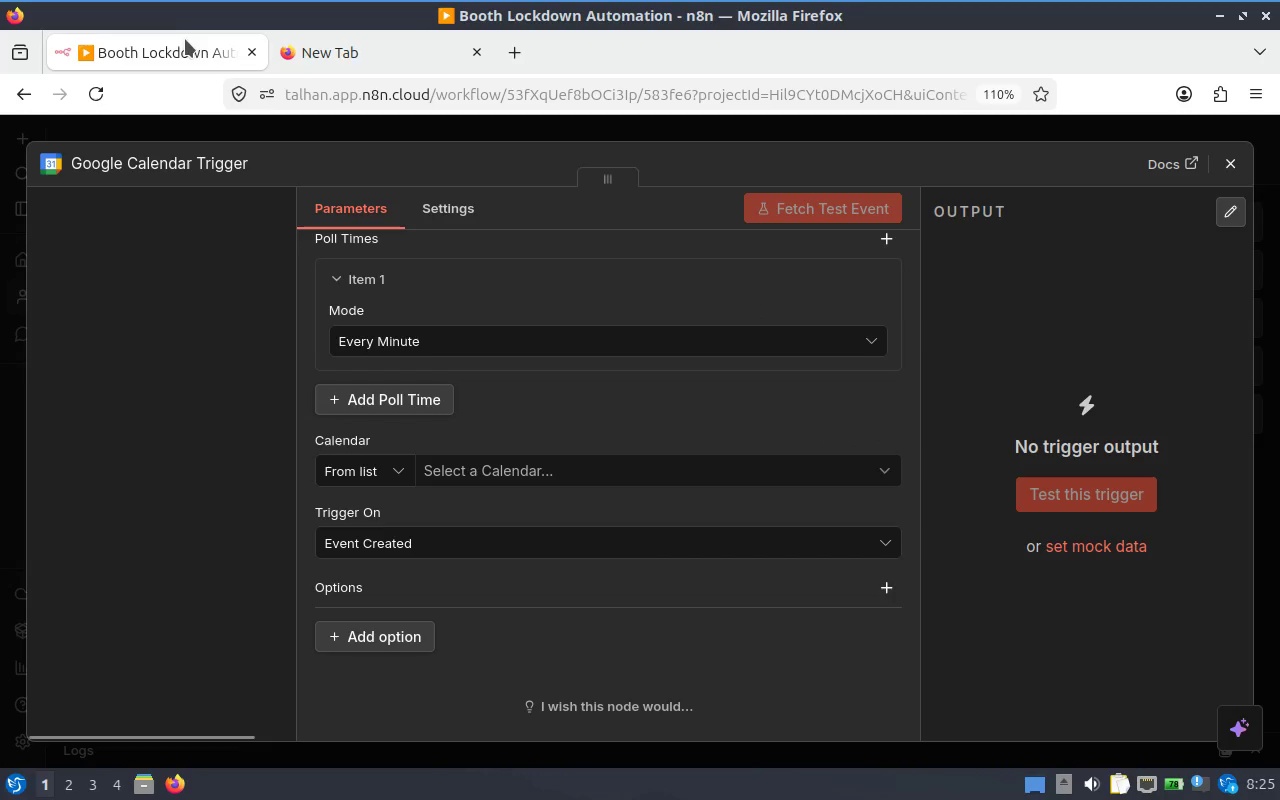 
right_click([179, 45])
 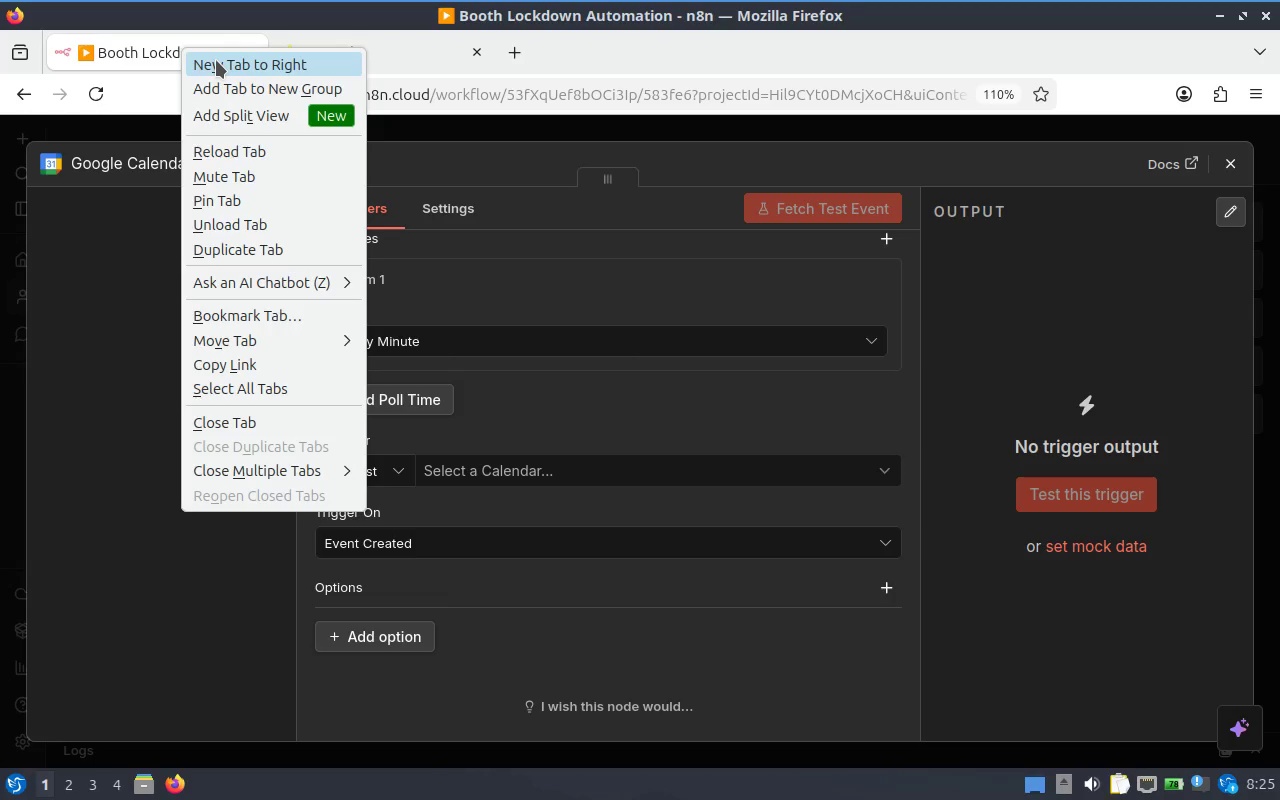 
left_click([216, 60])
 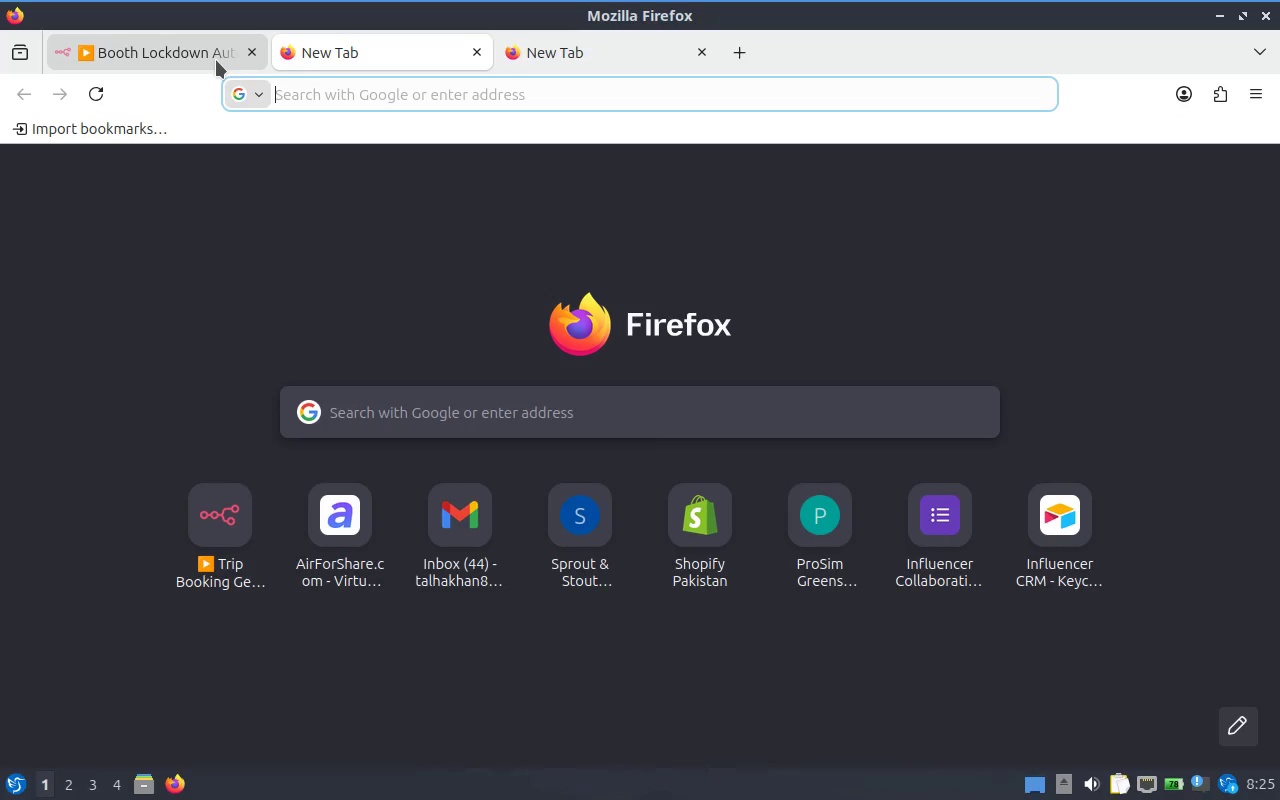 
type(google a)
key(Backspace)
type(calendar)
 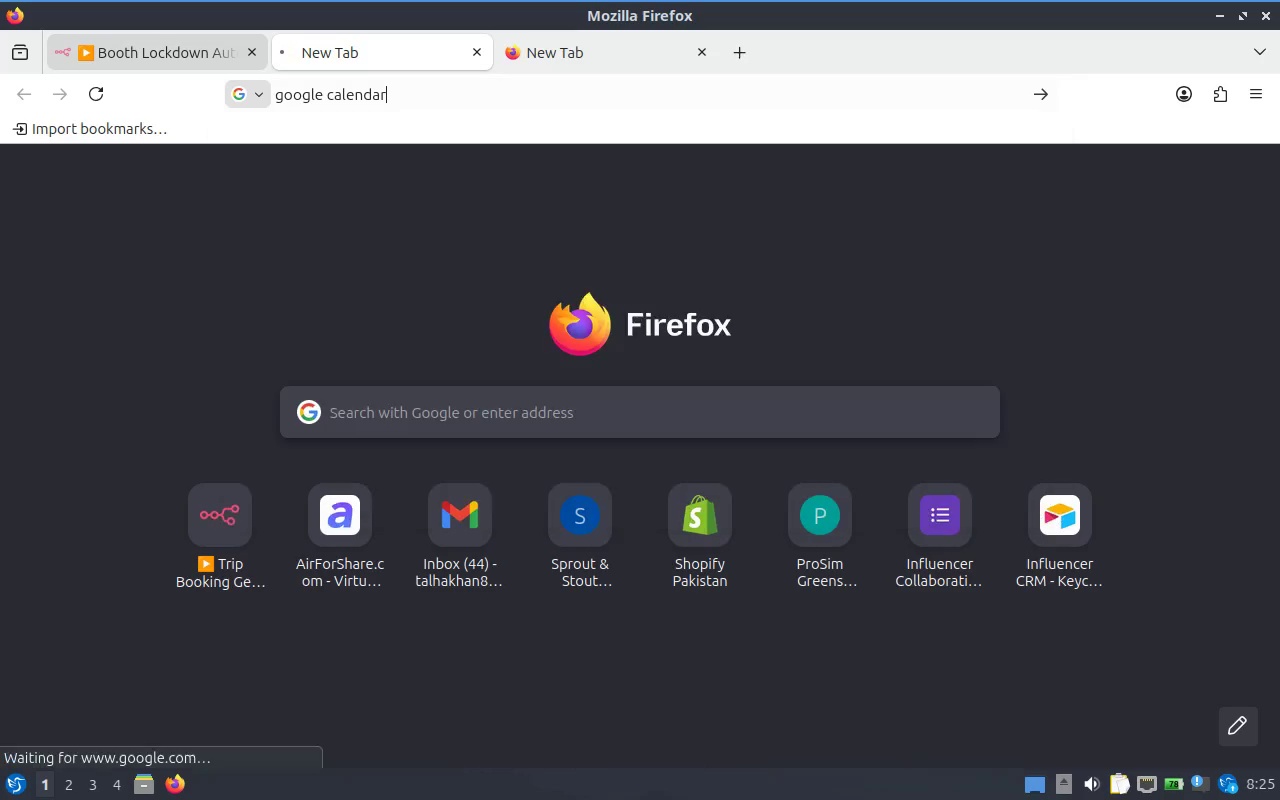 
key(Enter)
 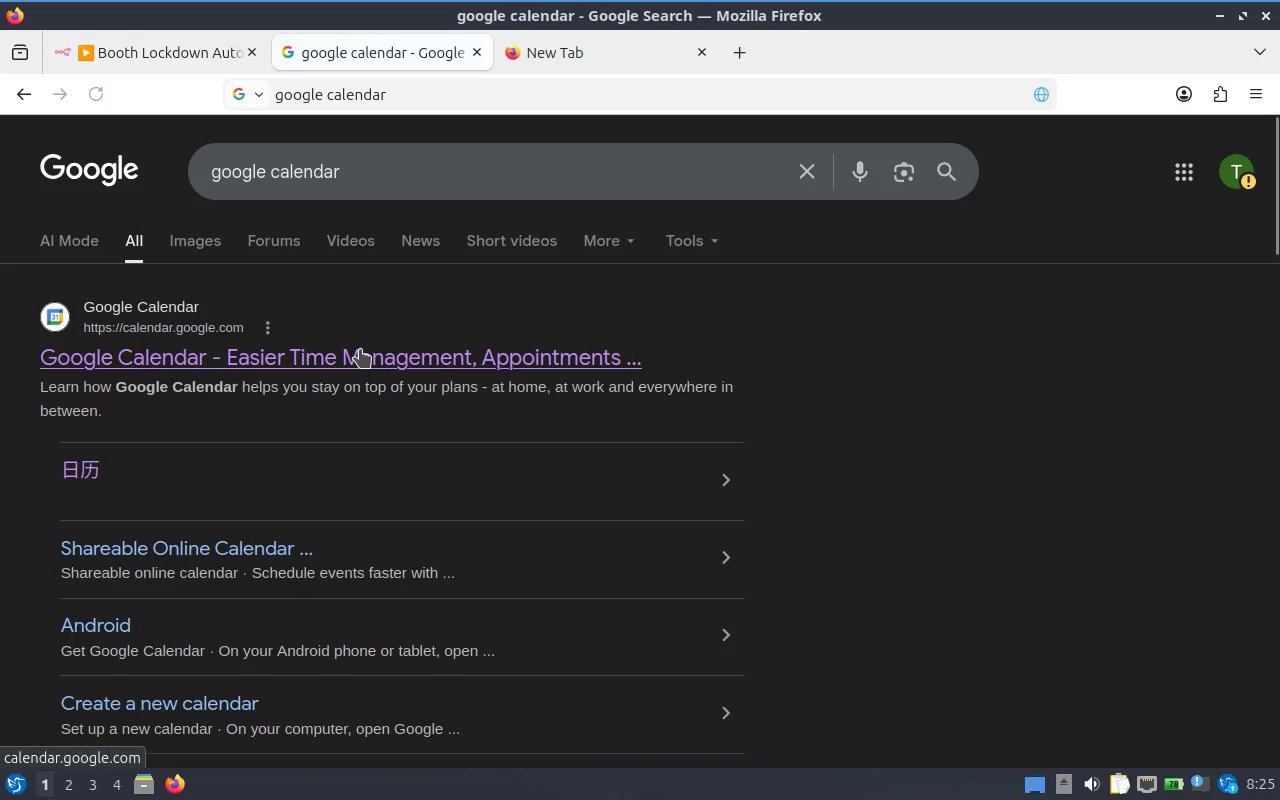 
left_click([360, 349])
 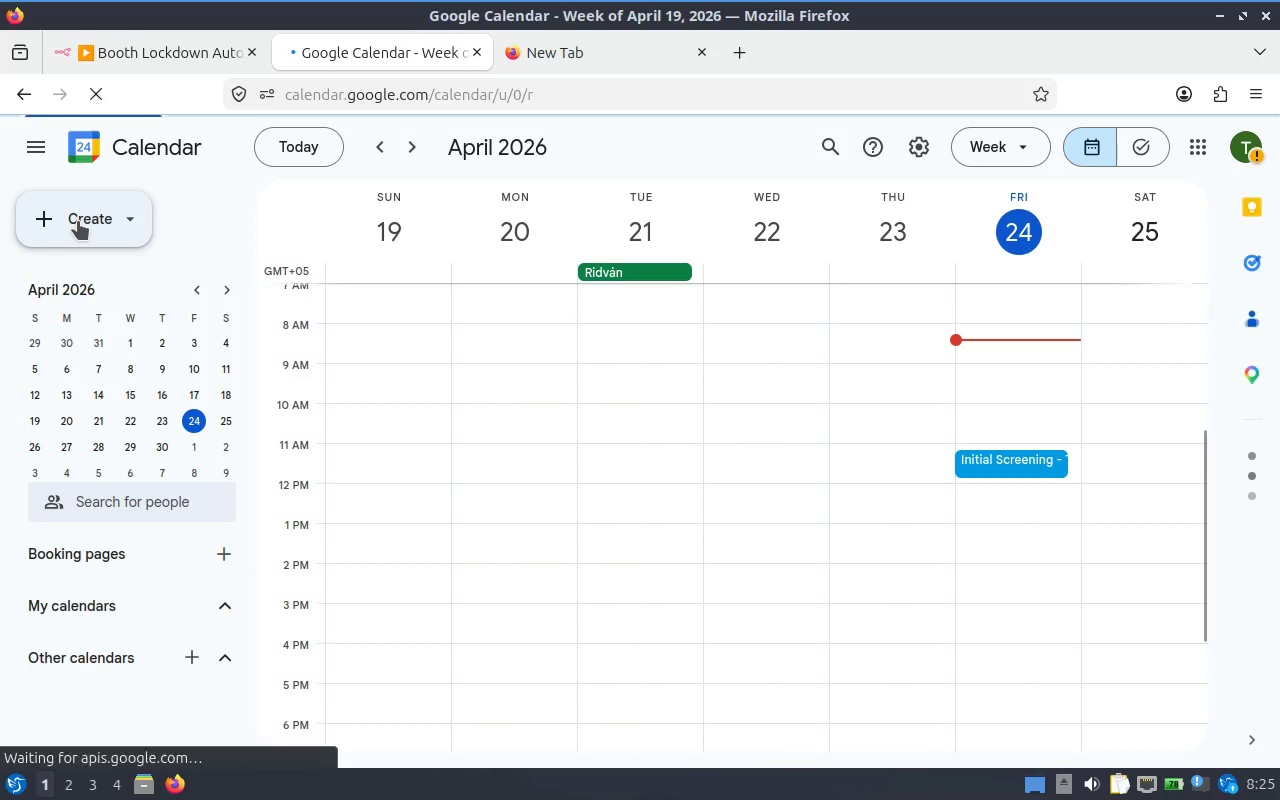 
wait(8.74)
 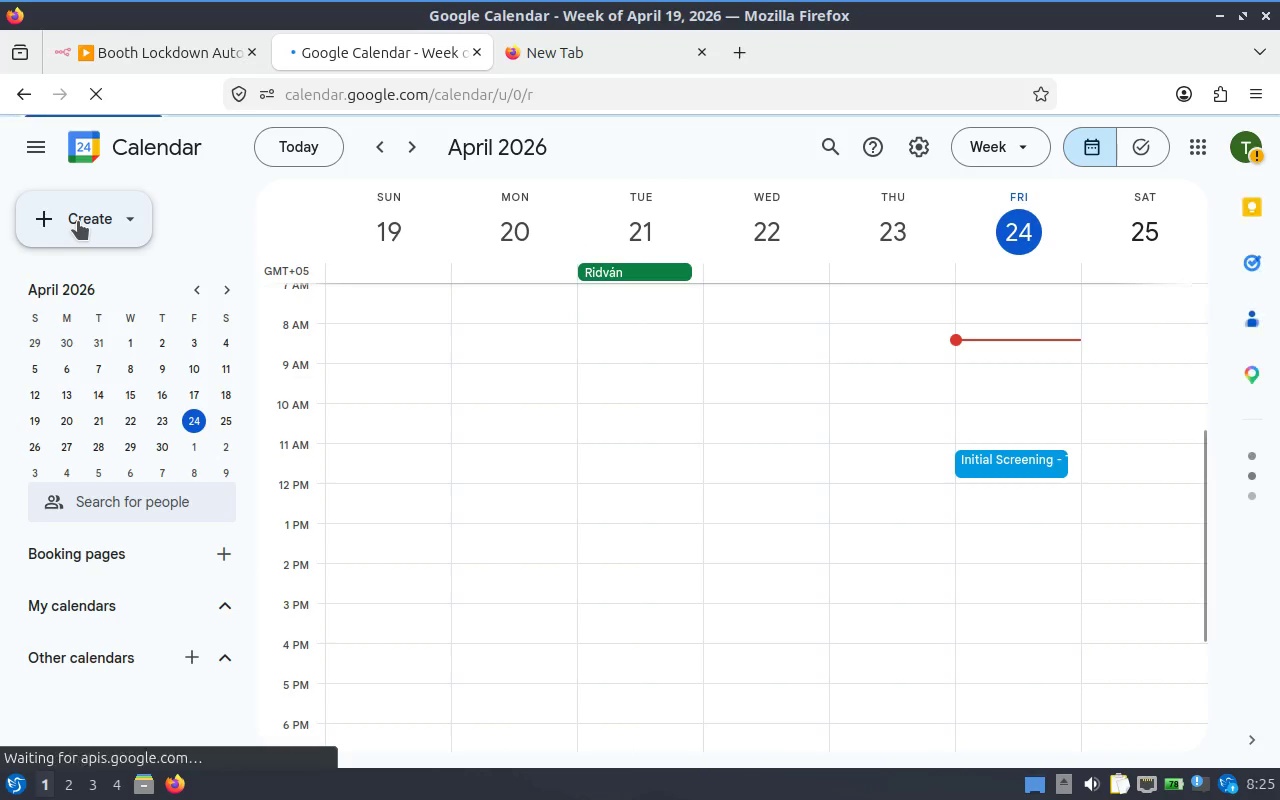 
left_click([79, 228])
 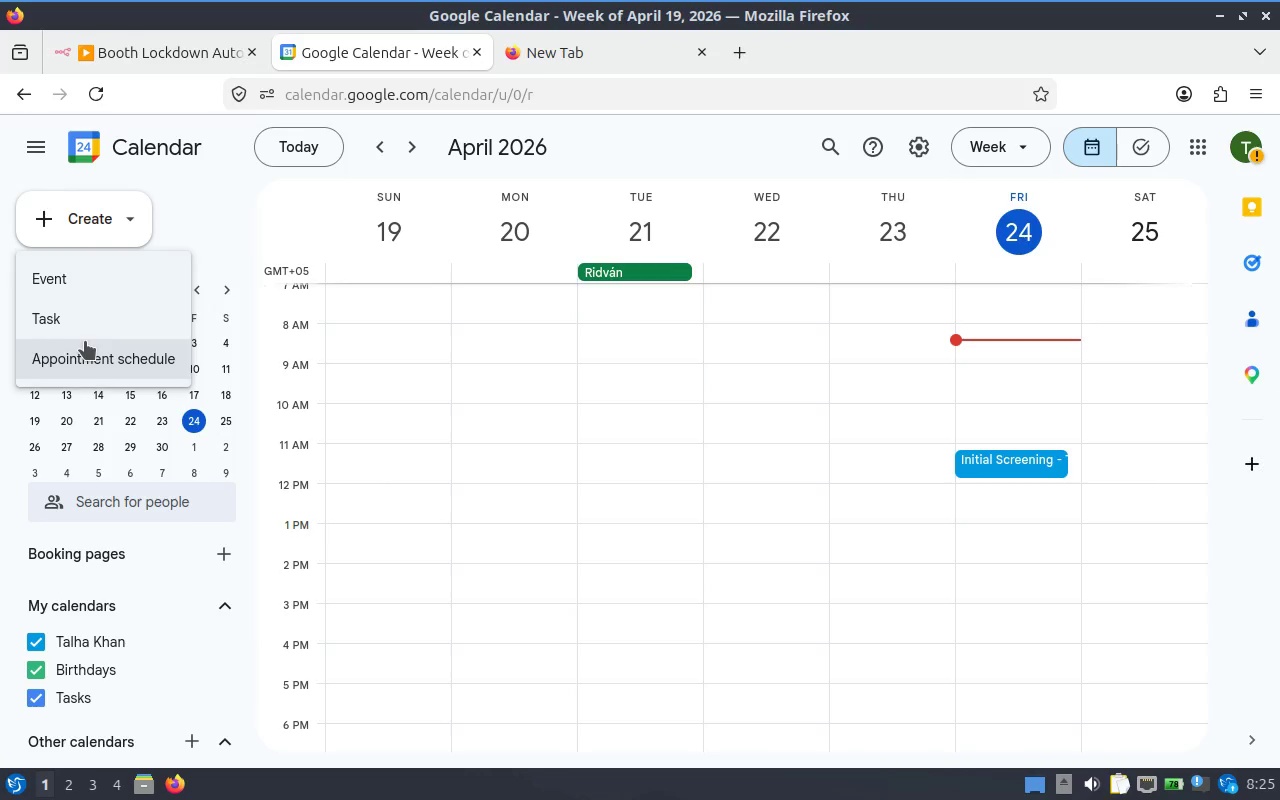 
left_click([101, 219])
 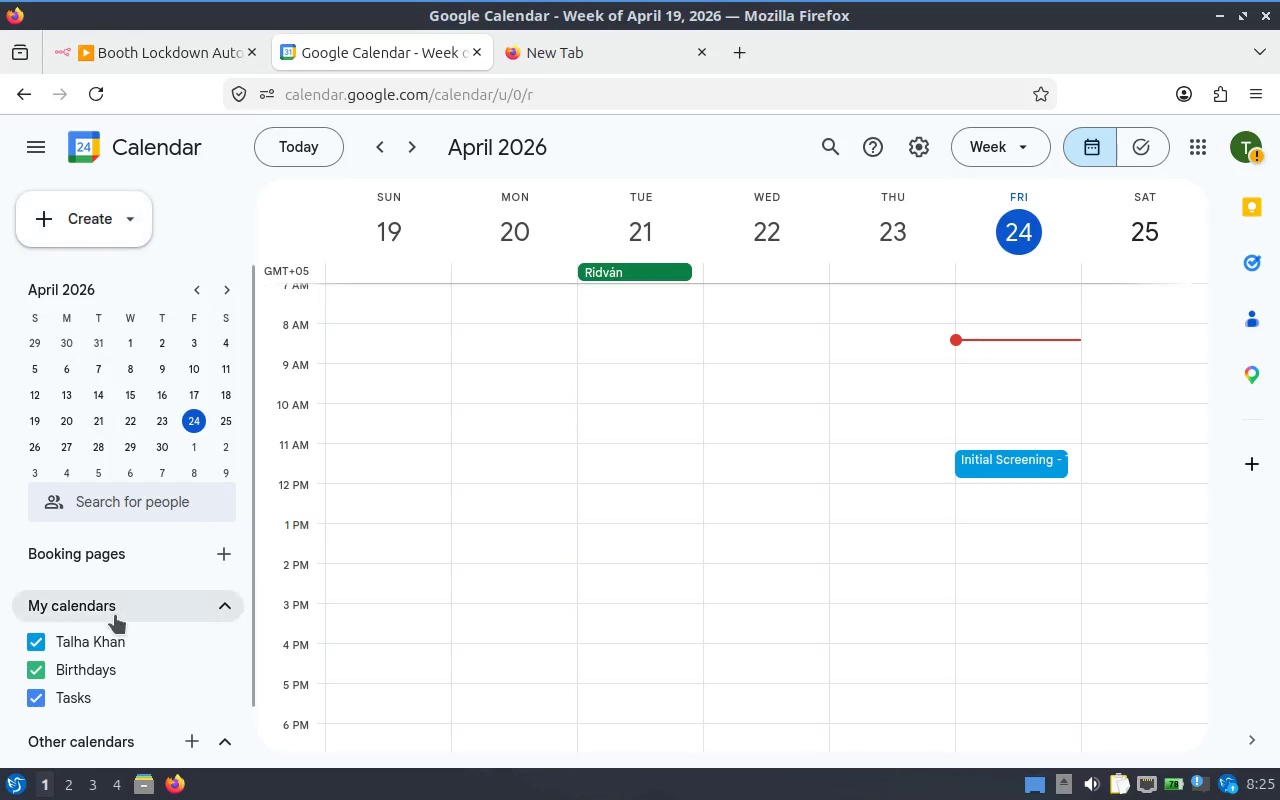 
scroll: coordinate [115, 615], scroll_direction: down, amount: 1.0
 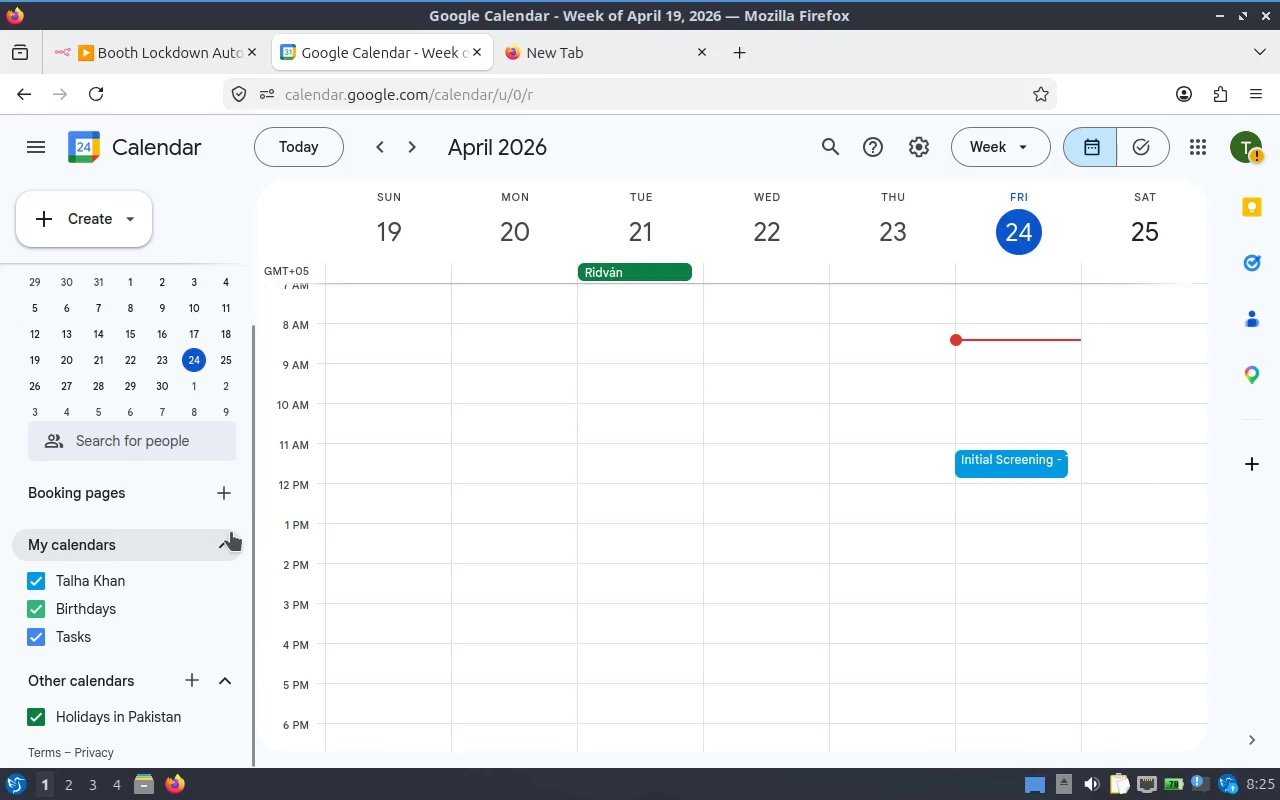 
left_click([216, 540])
 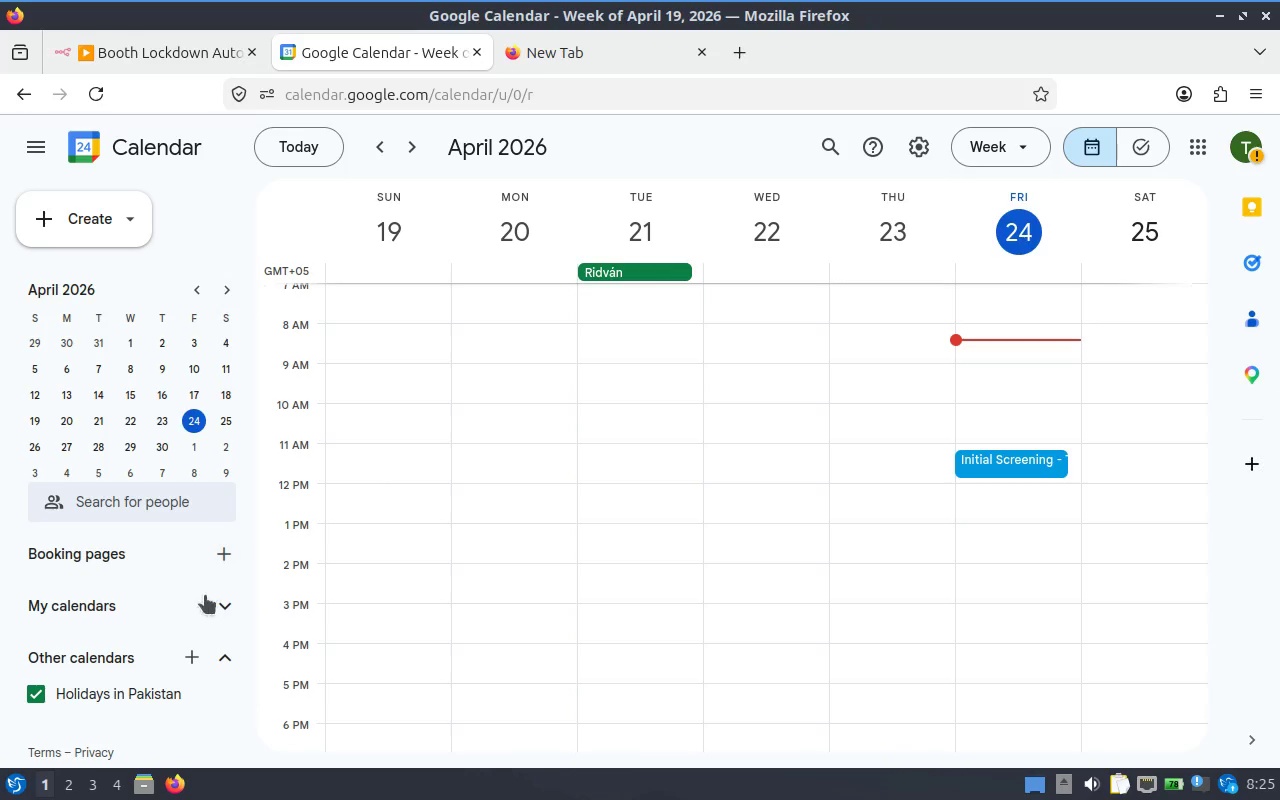 
left_click([203, 612])
 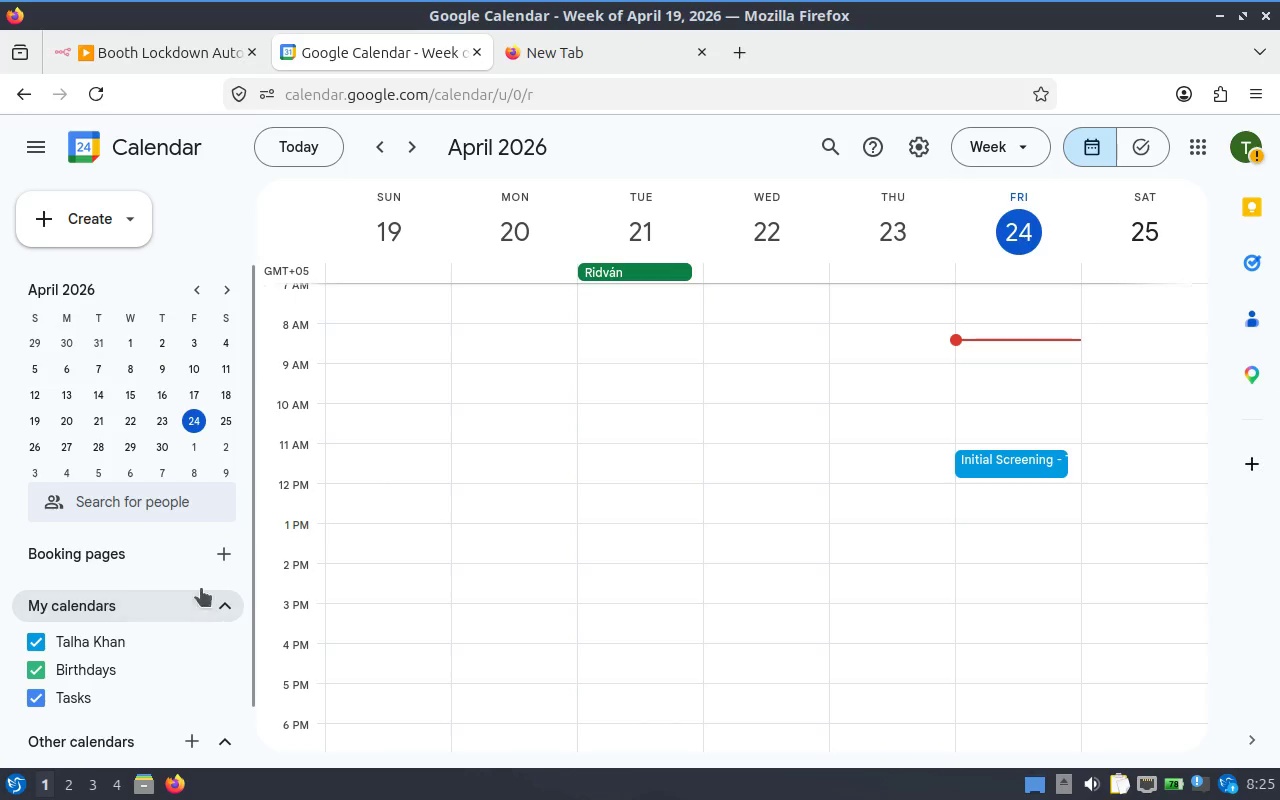 
scroll: coordinate [185, 546], scroll_direction: down, amount: 3.0
 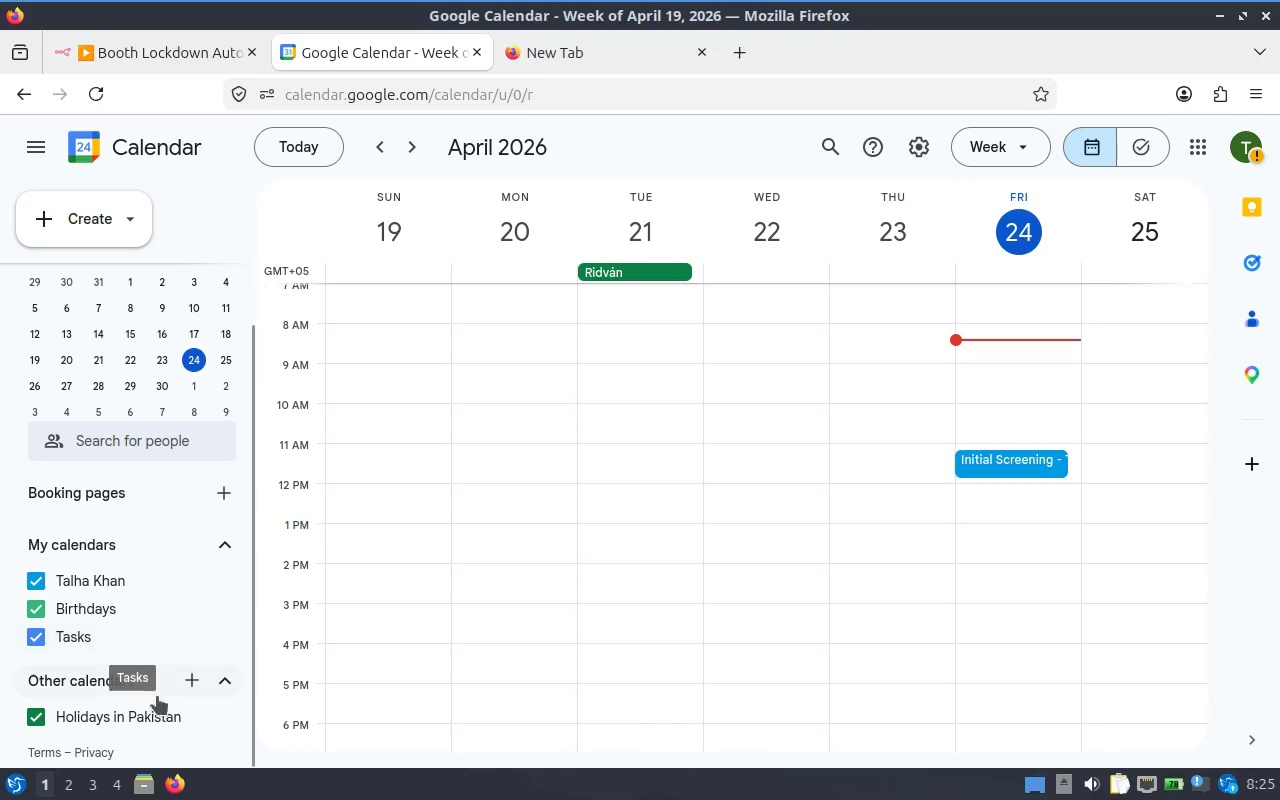 
mouse_move([172, 714])
 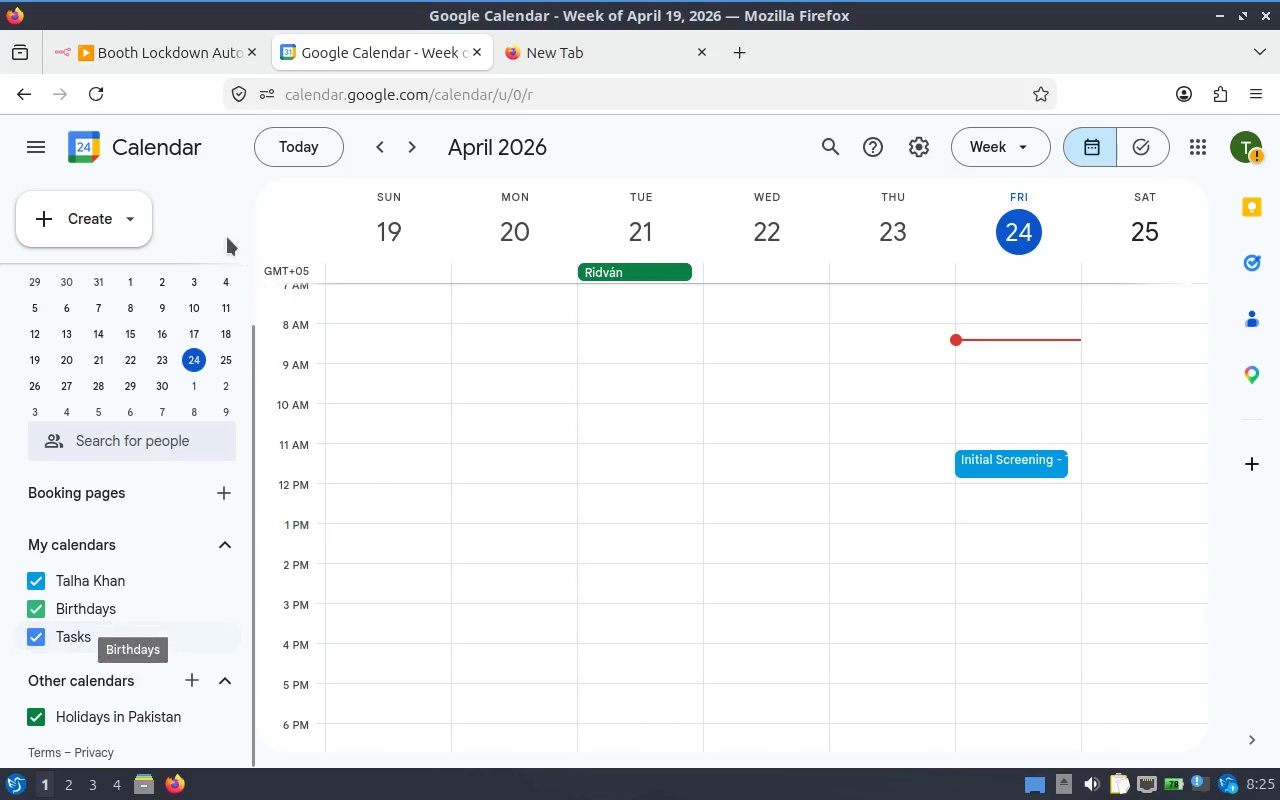 
left_click([156, 48])
 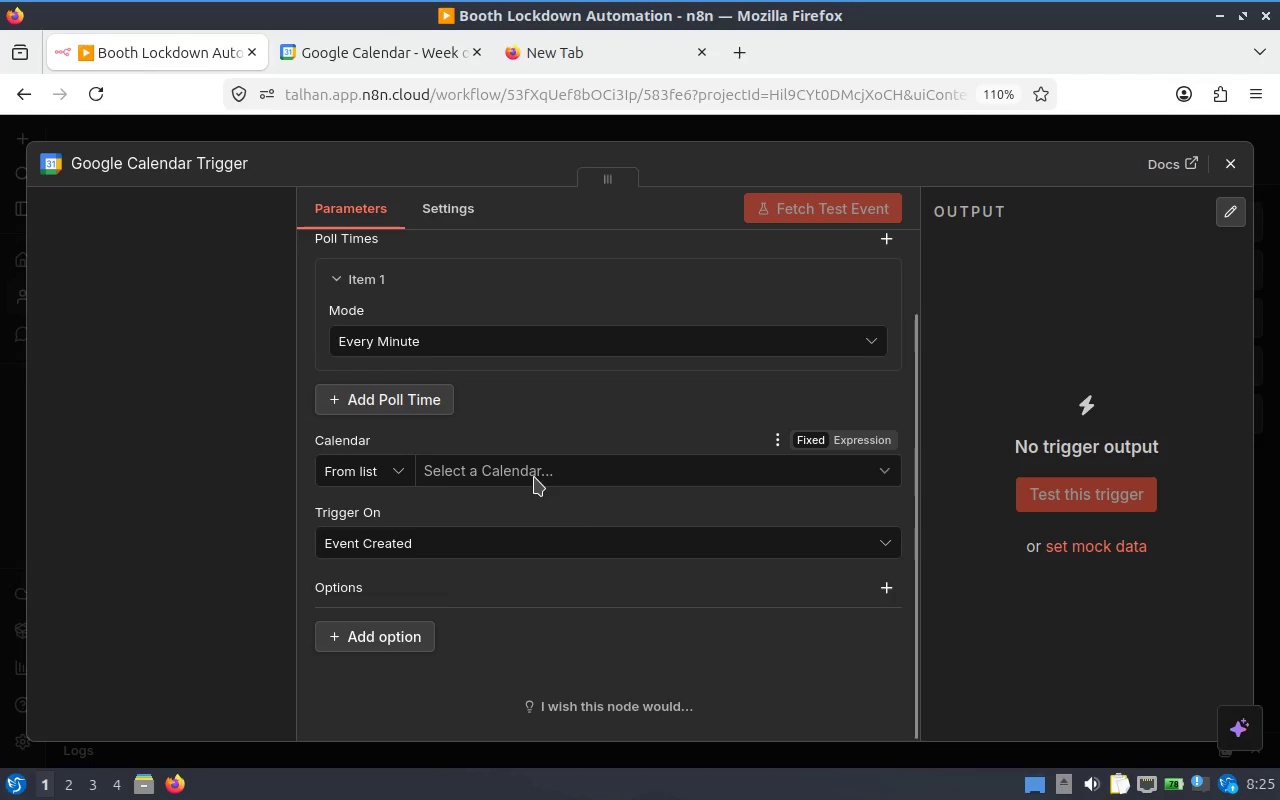 
left_click([361, 471])
 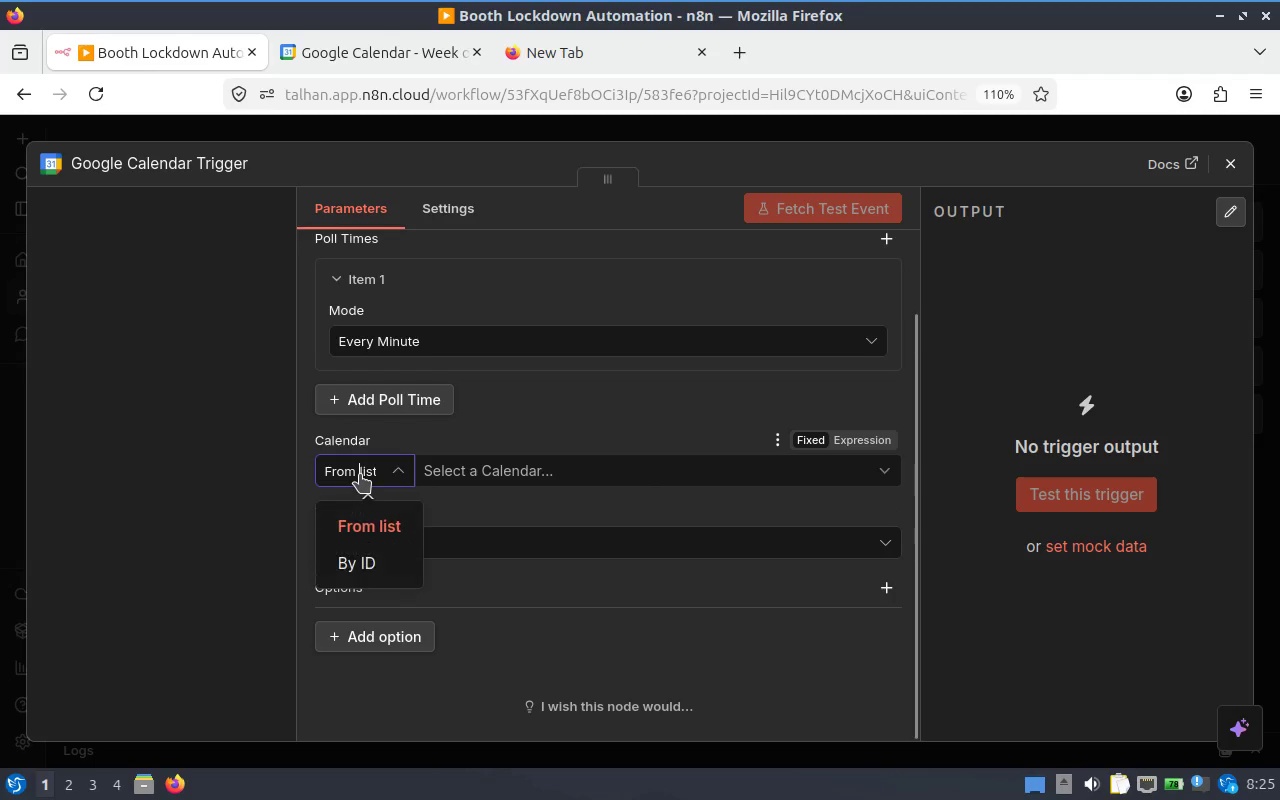 
left_click([360, 474])
 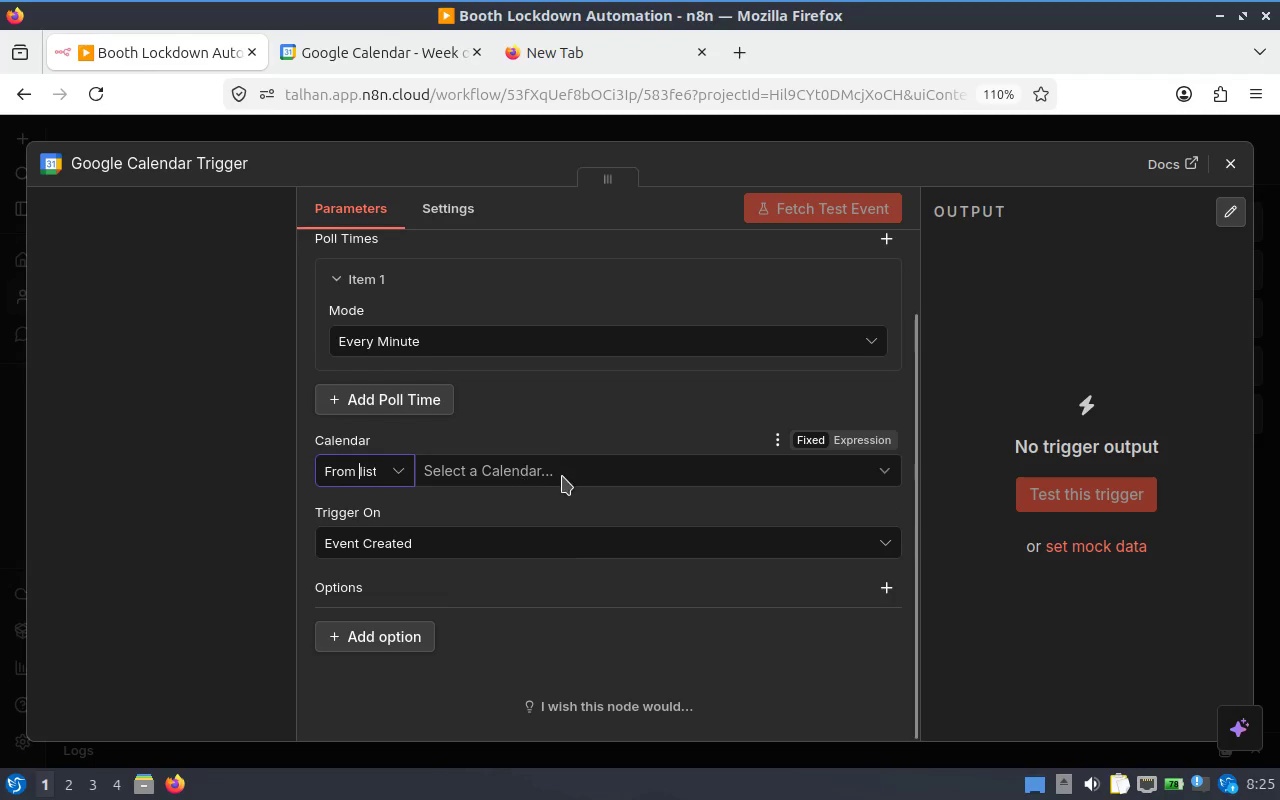 
left_click([562, 476])
 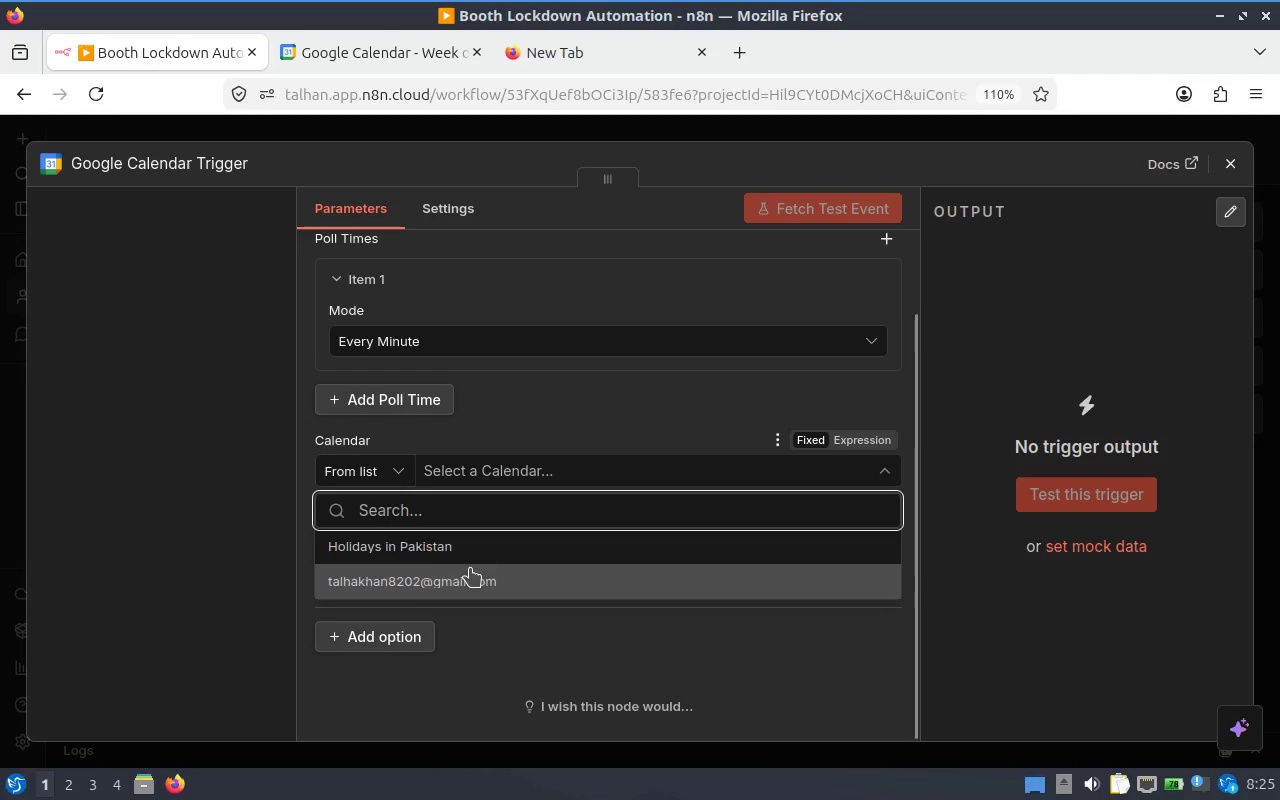 
scroll: coordinate [474, 556], scroll_direction: down, amount: 1.0
 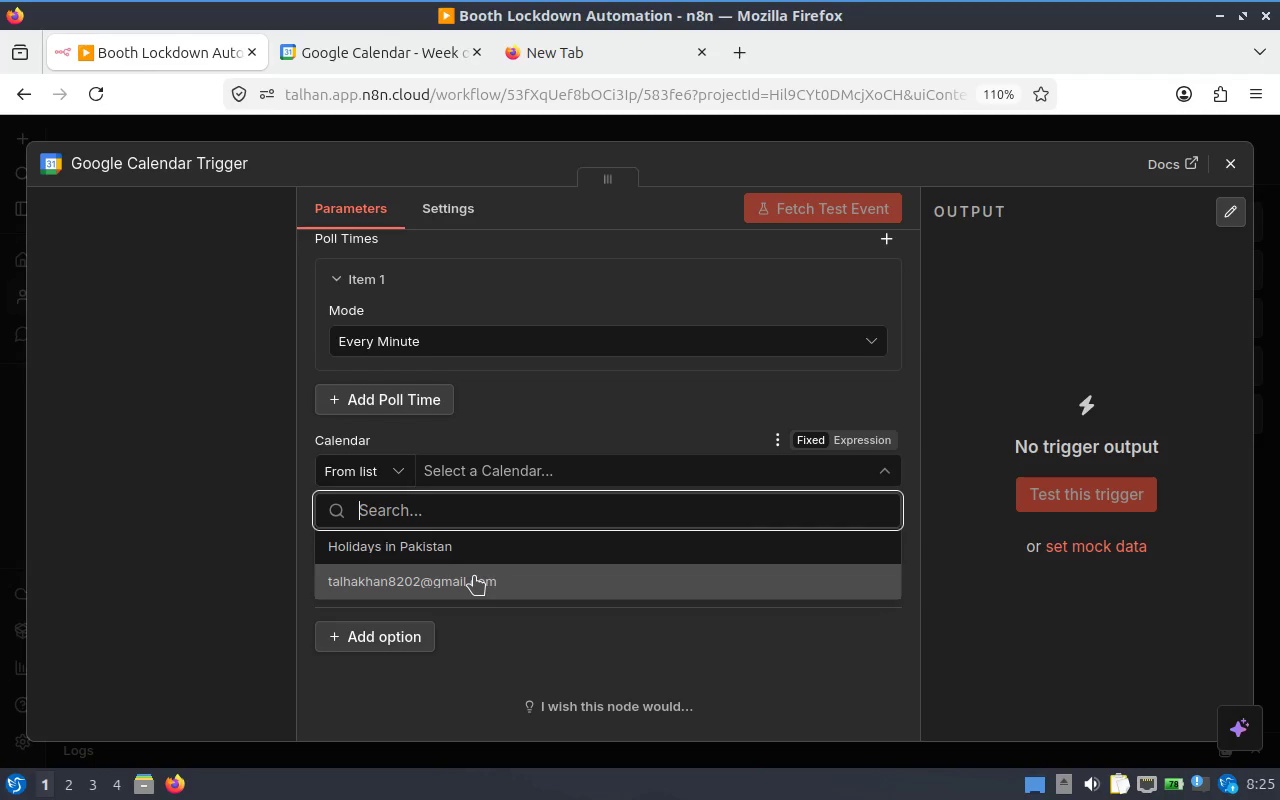 
left_click([474, 576])
 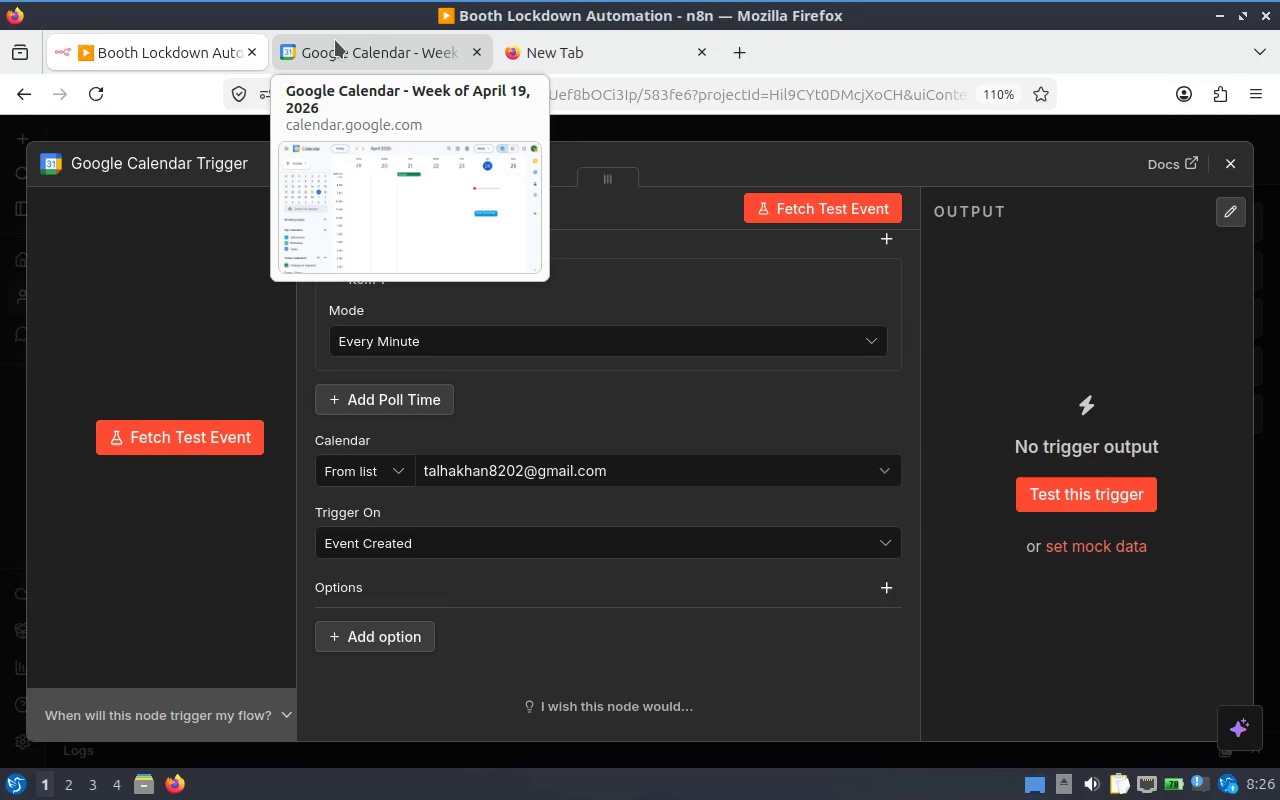 
wait(5.34)
 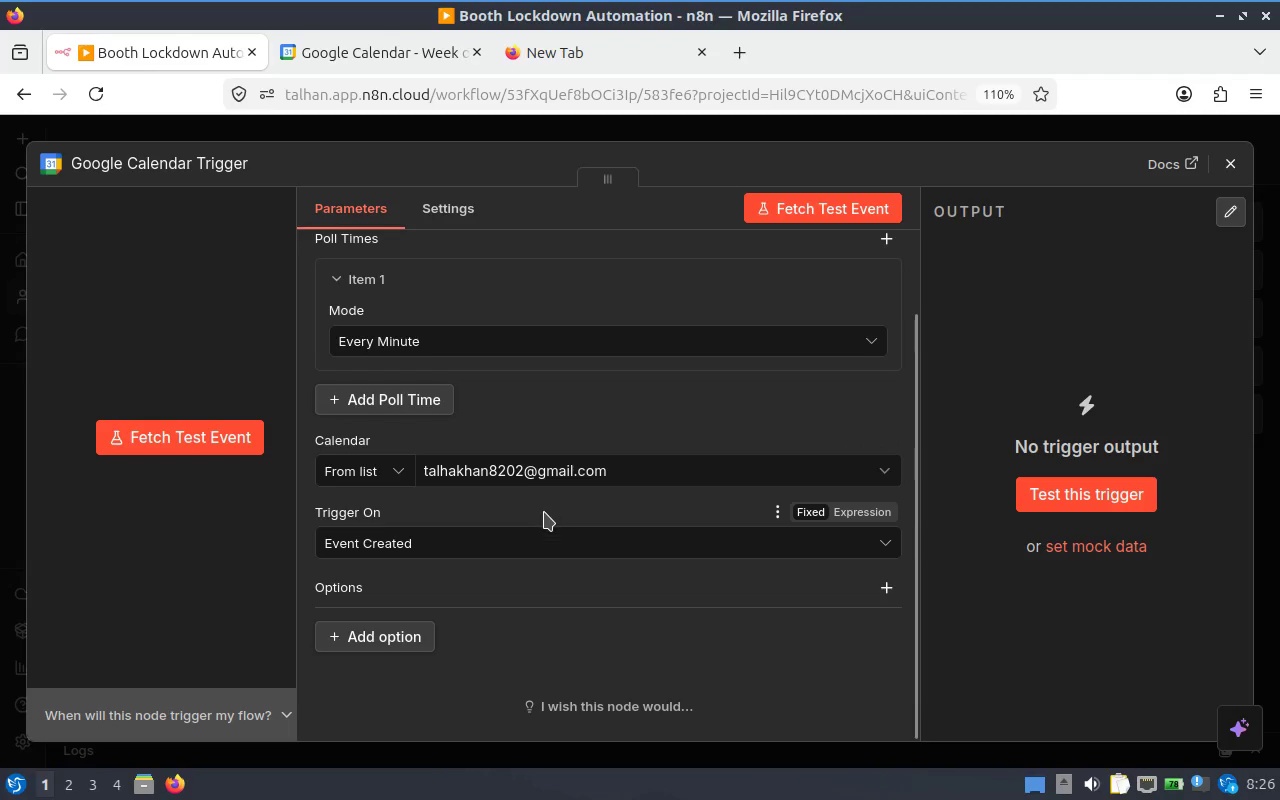 
left_click([200, 448])
 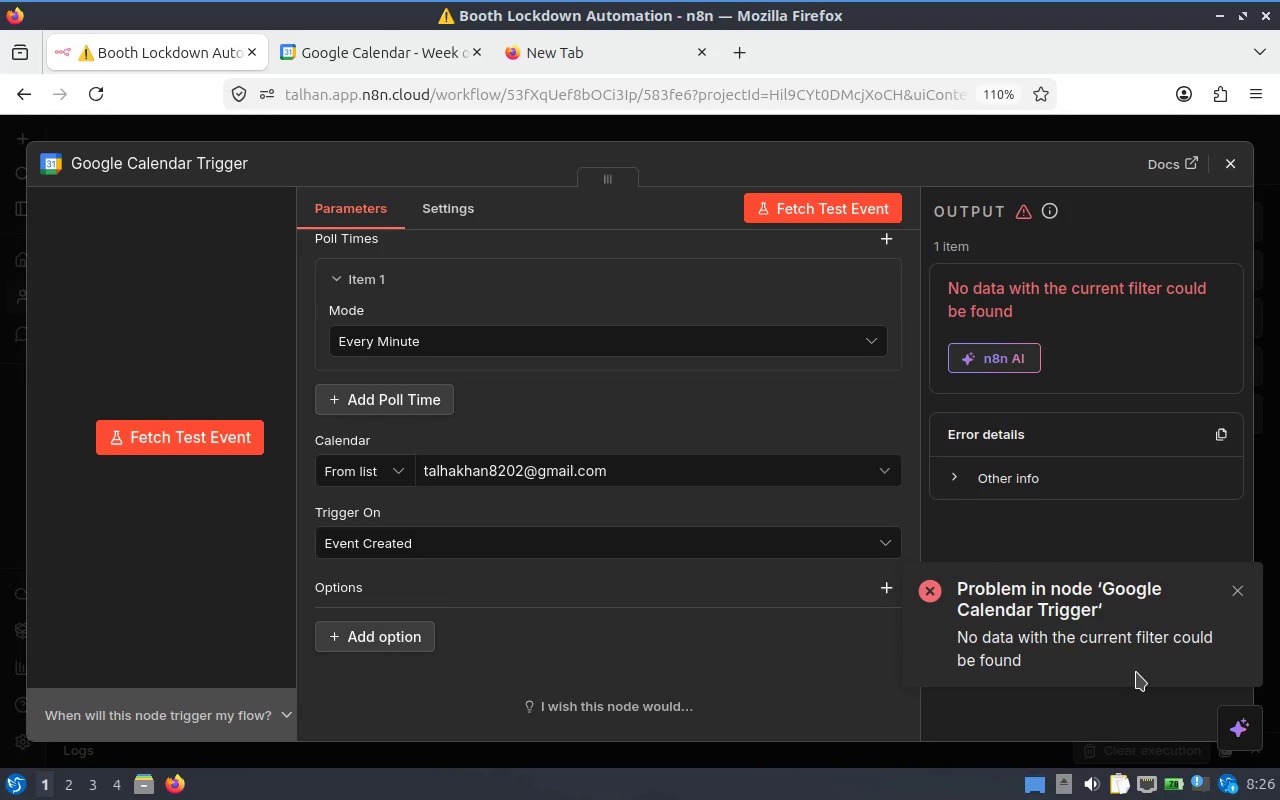 
wait(5.39)
 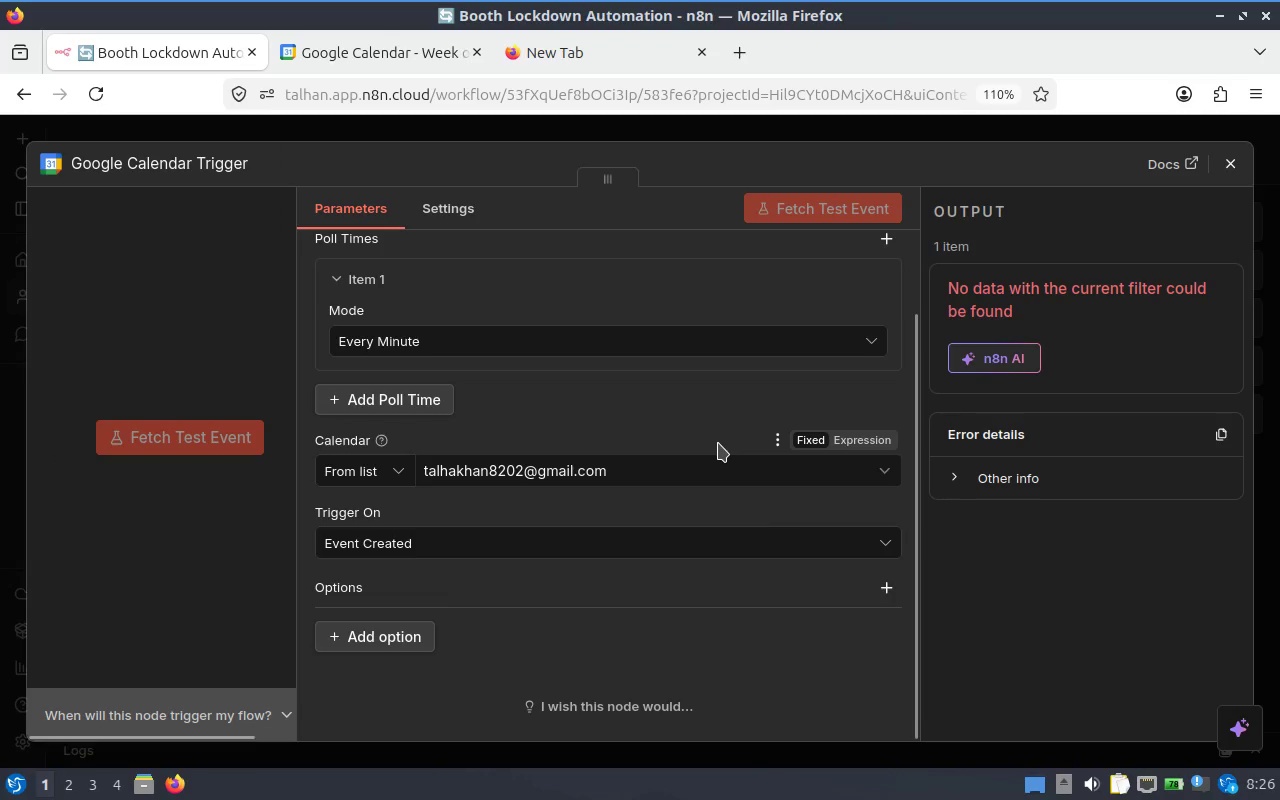 
scroll: coordinate [555, 581], scroll_direction: up, amount: 2.0
 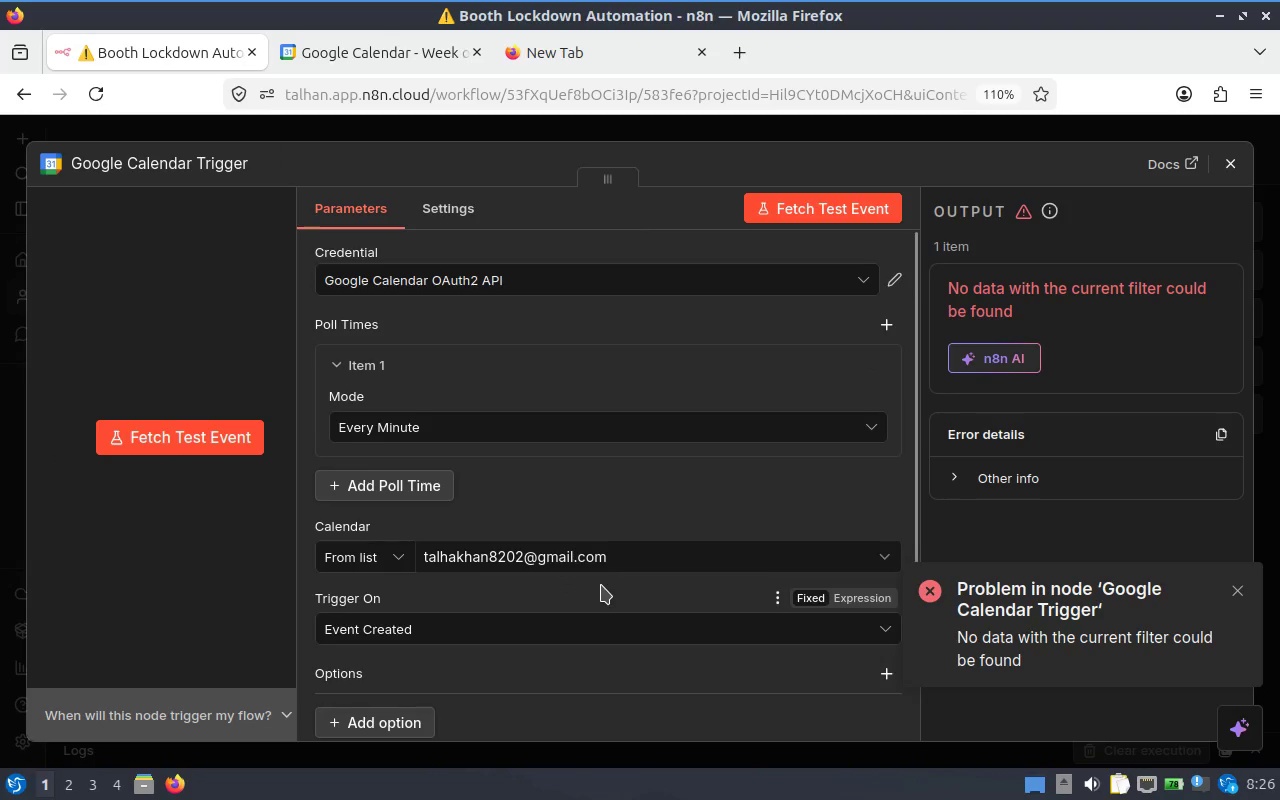 
scroll: coordinate [601, 589], scroll_direction: down, amount: 1.0
 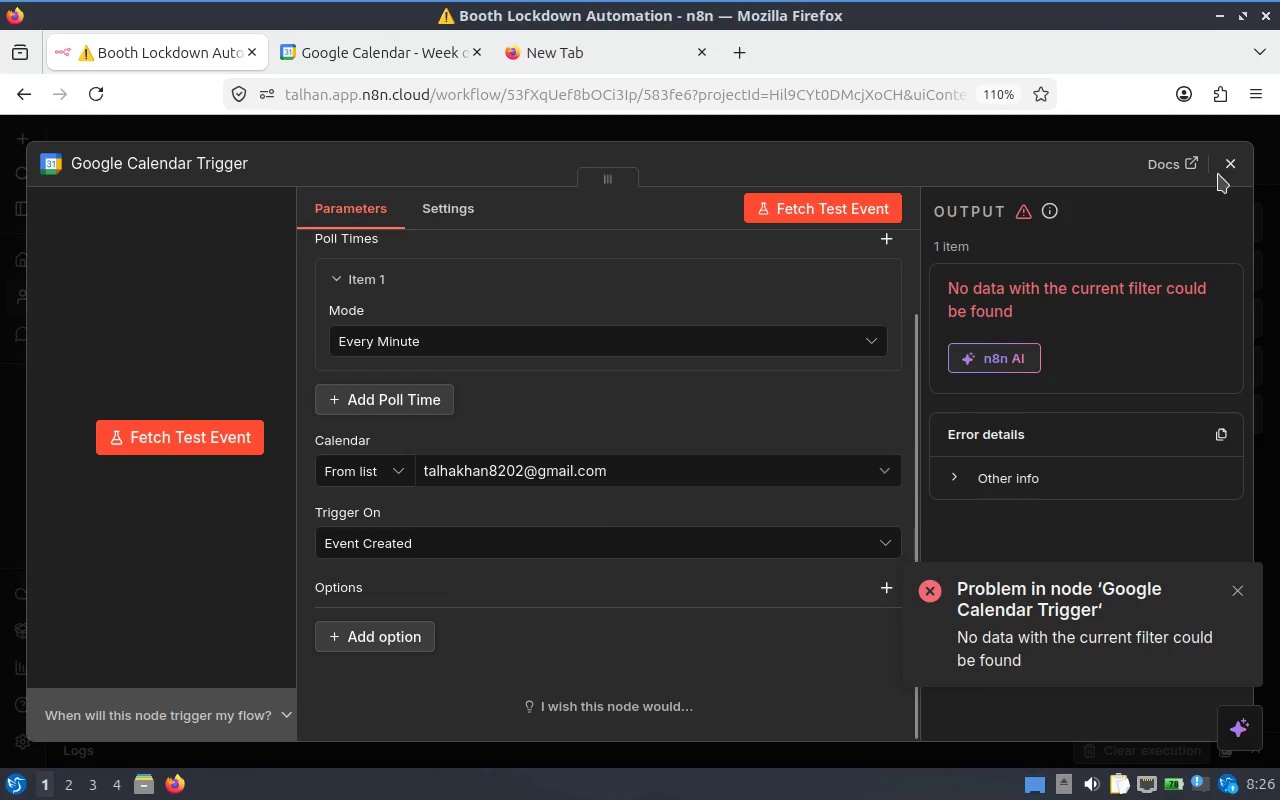 
scroll: coordinate [788, 326], scroll_direction: up, amount: 2.0
 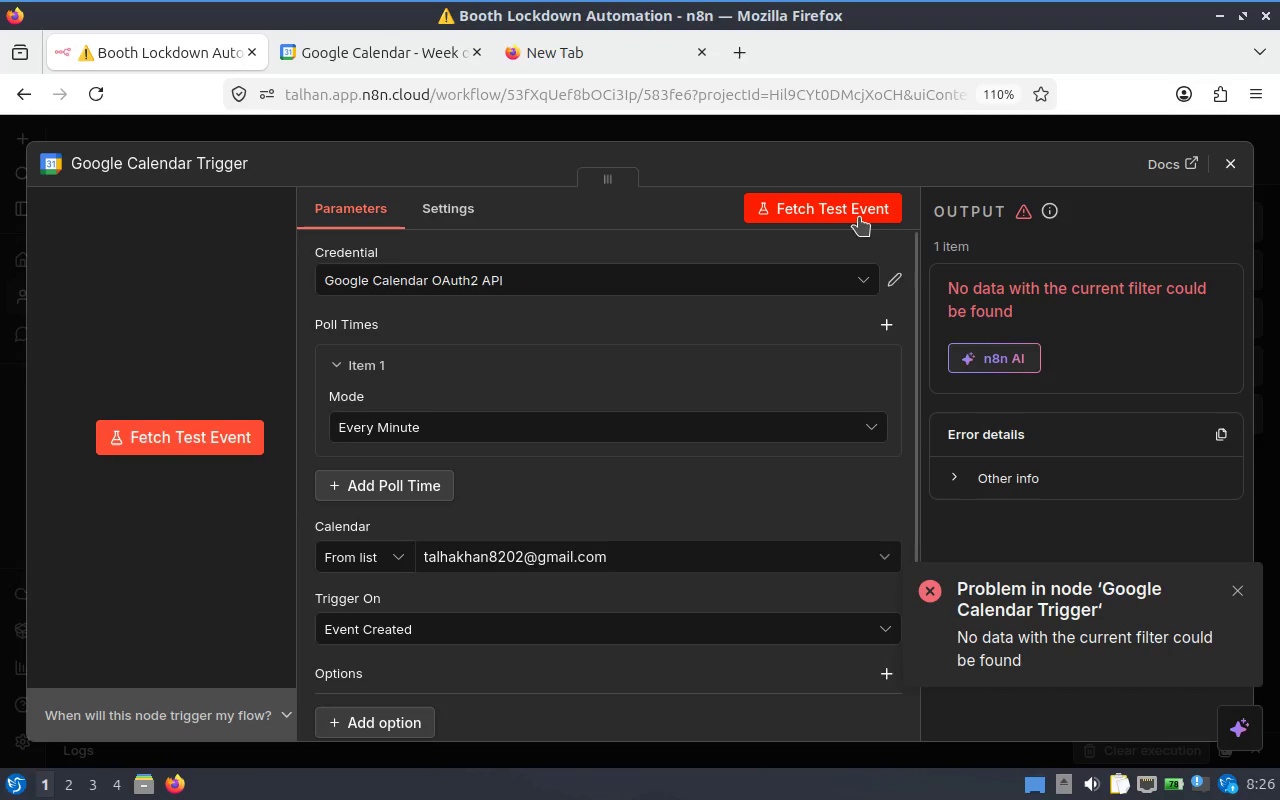 
left_click([859, 217])
 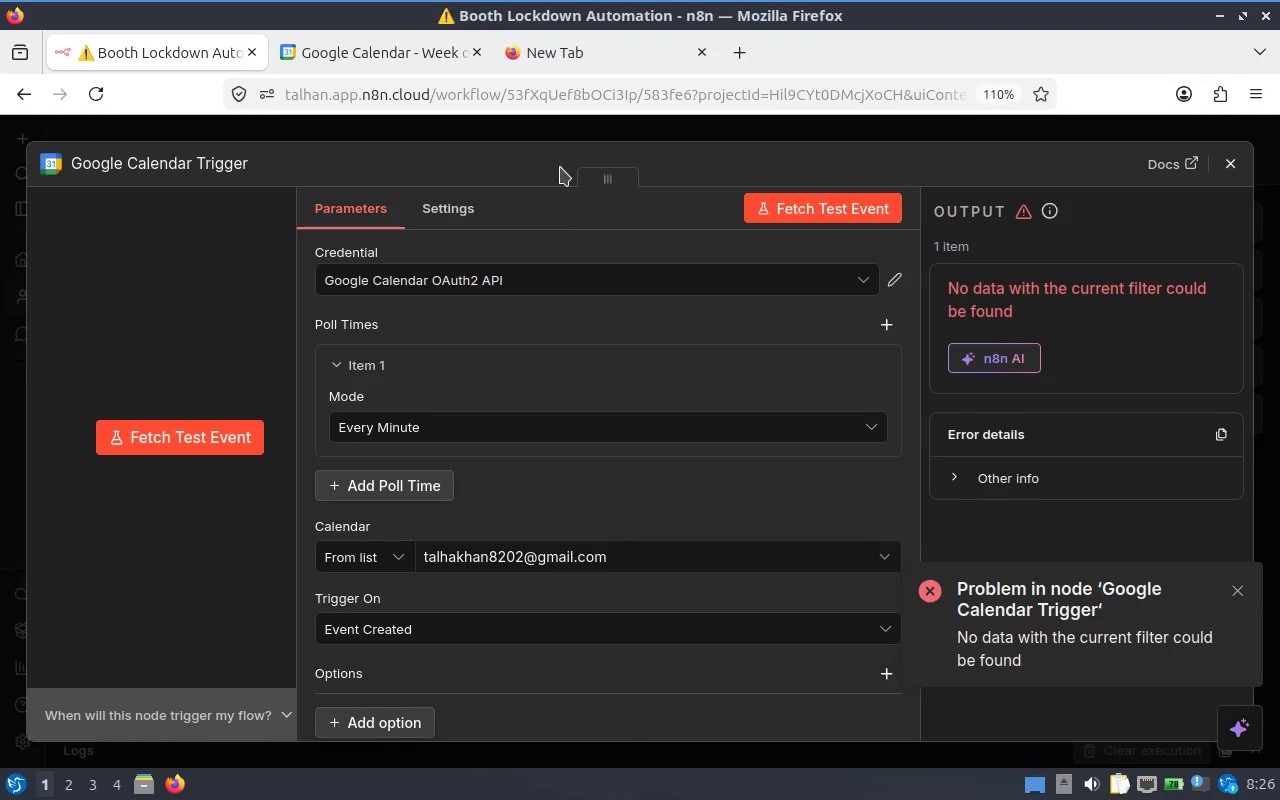 
wait(5.57)
 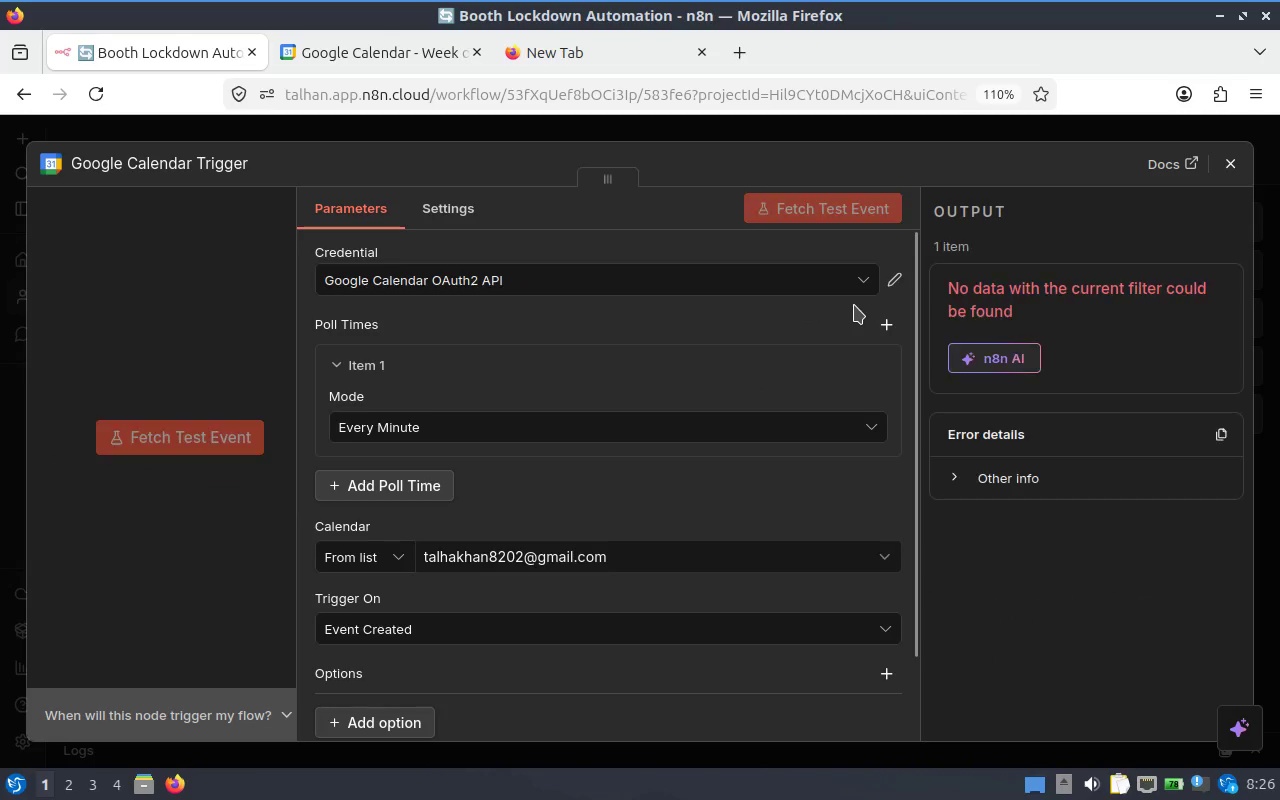 
mouse_move([356, 71])
 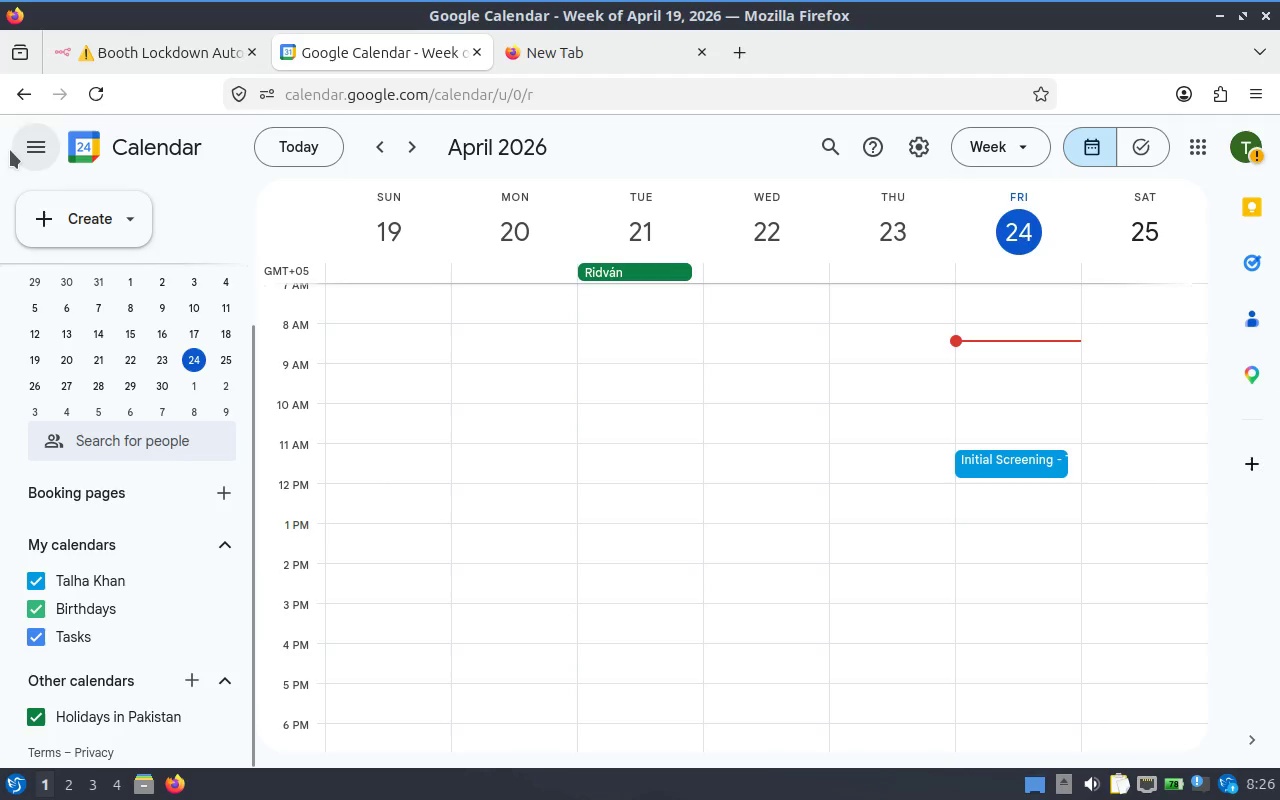 
left_click([15, 145])
 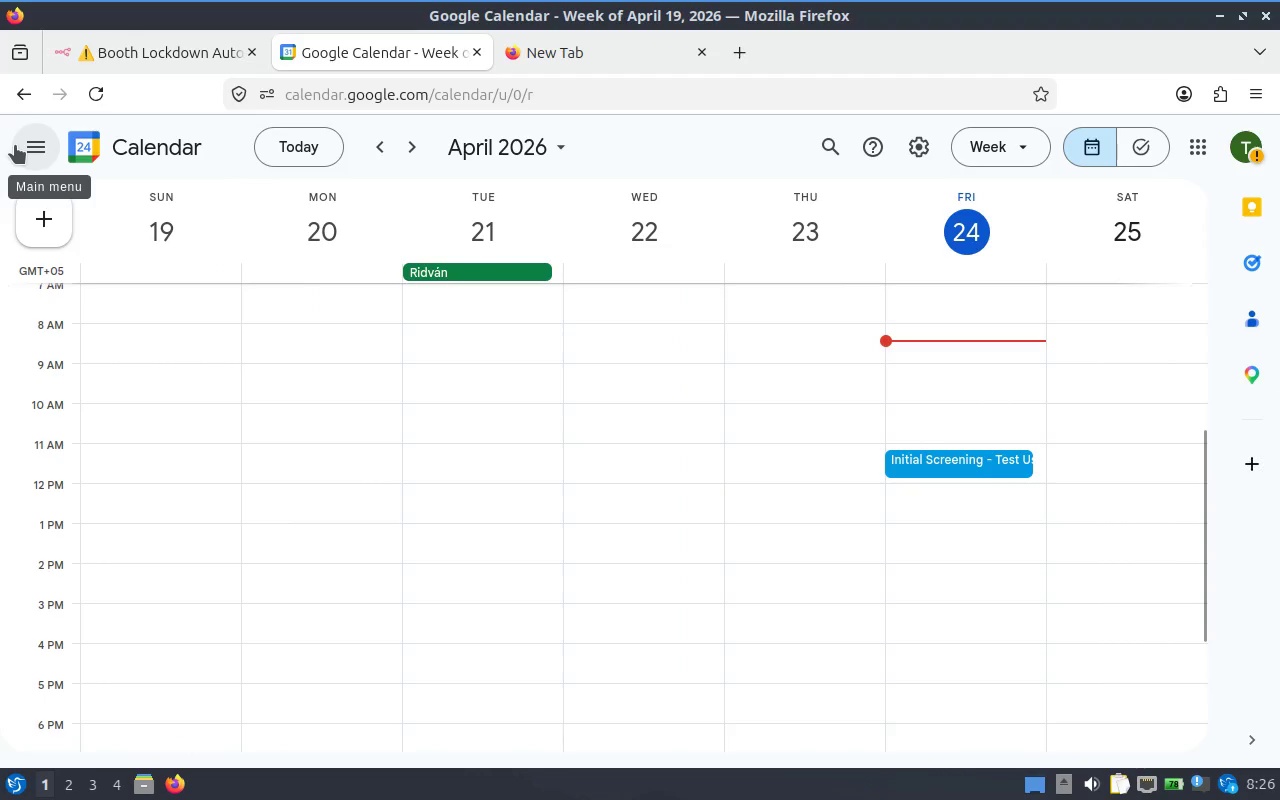 
left_click([18, 145])
 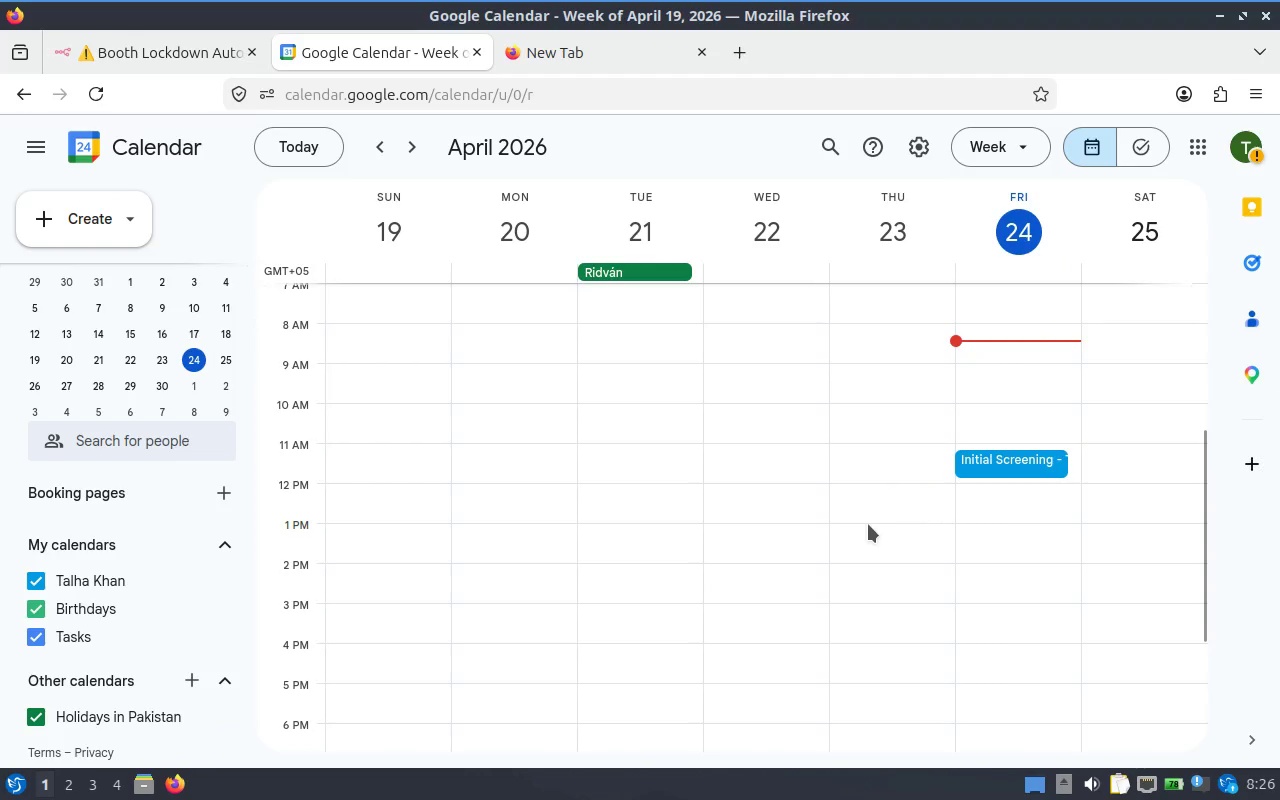 
left_click([854, 545])
 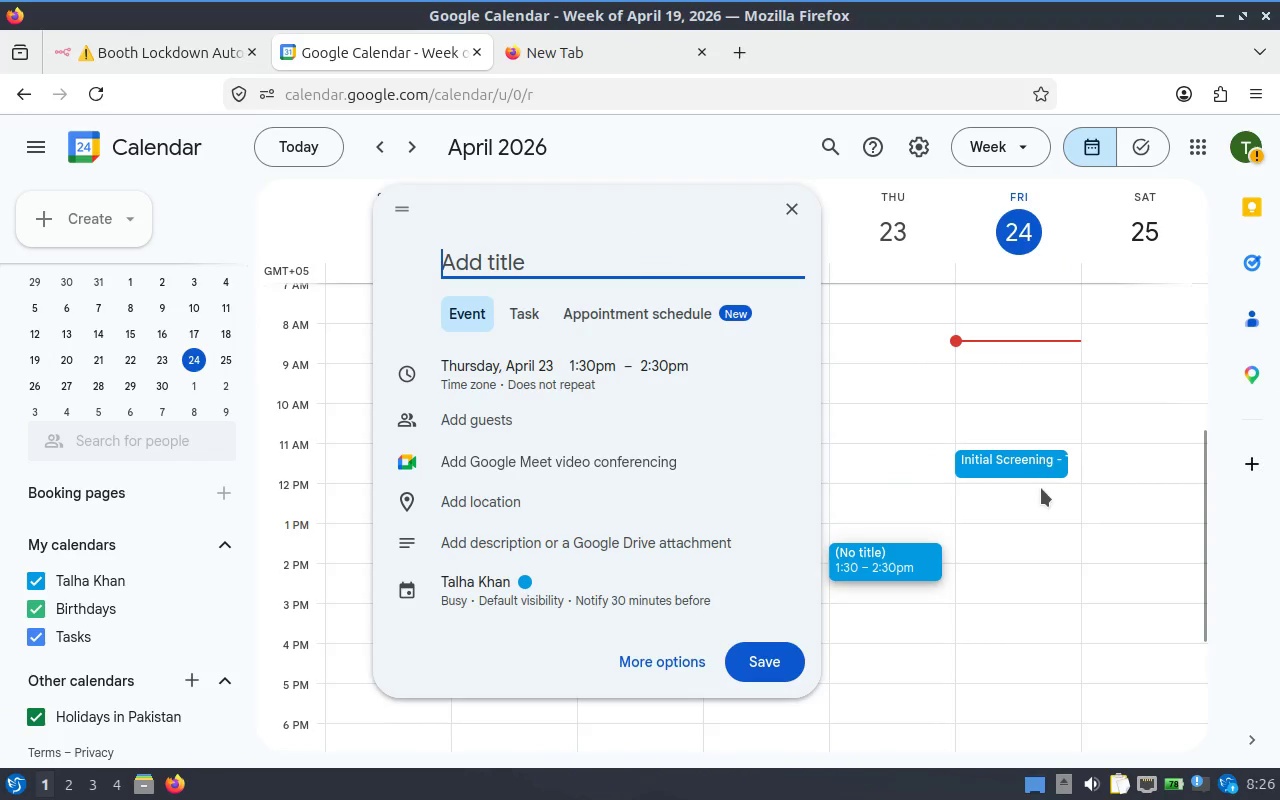 
left_click([1040, 494])
 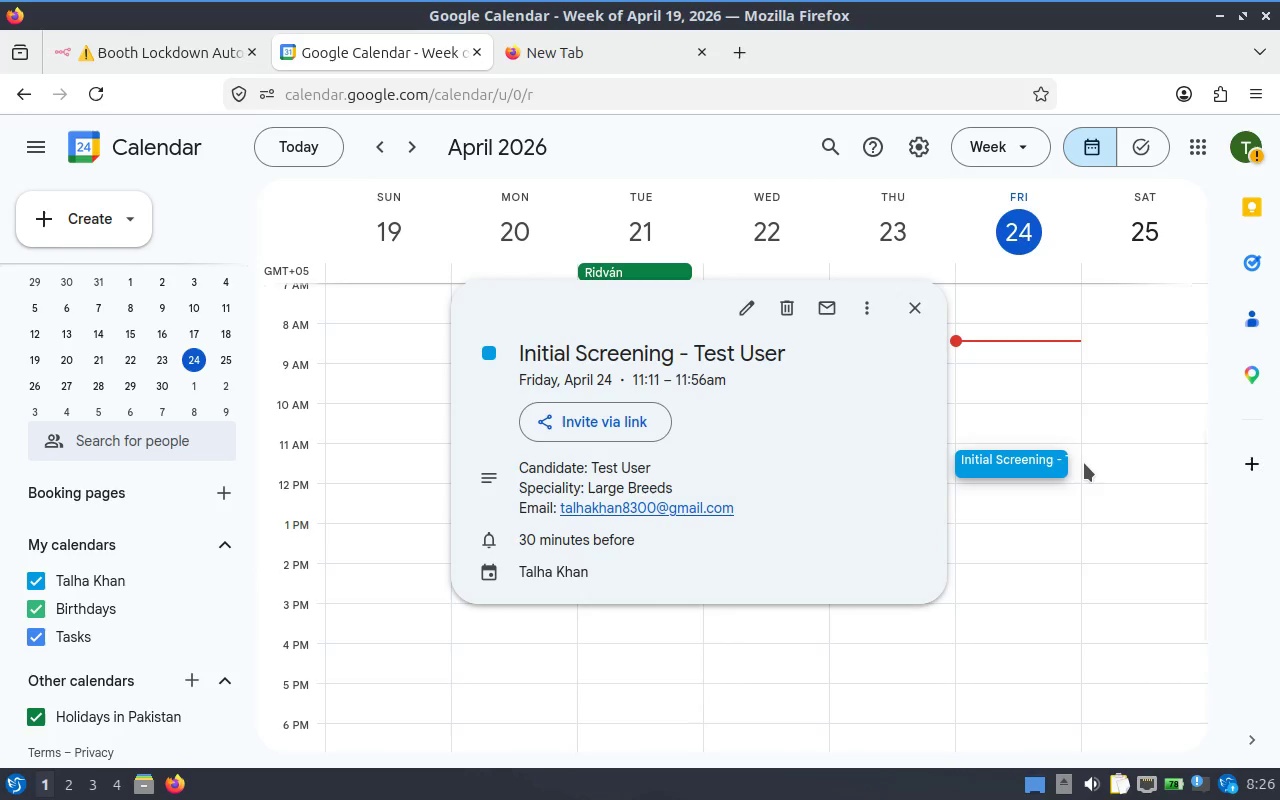 
left_click([1076, 478])
 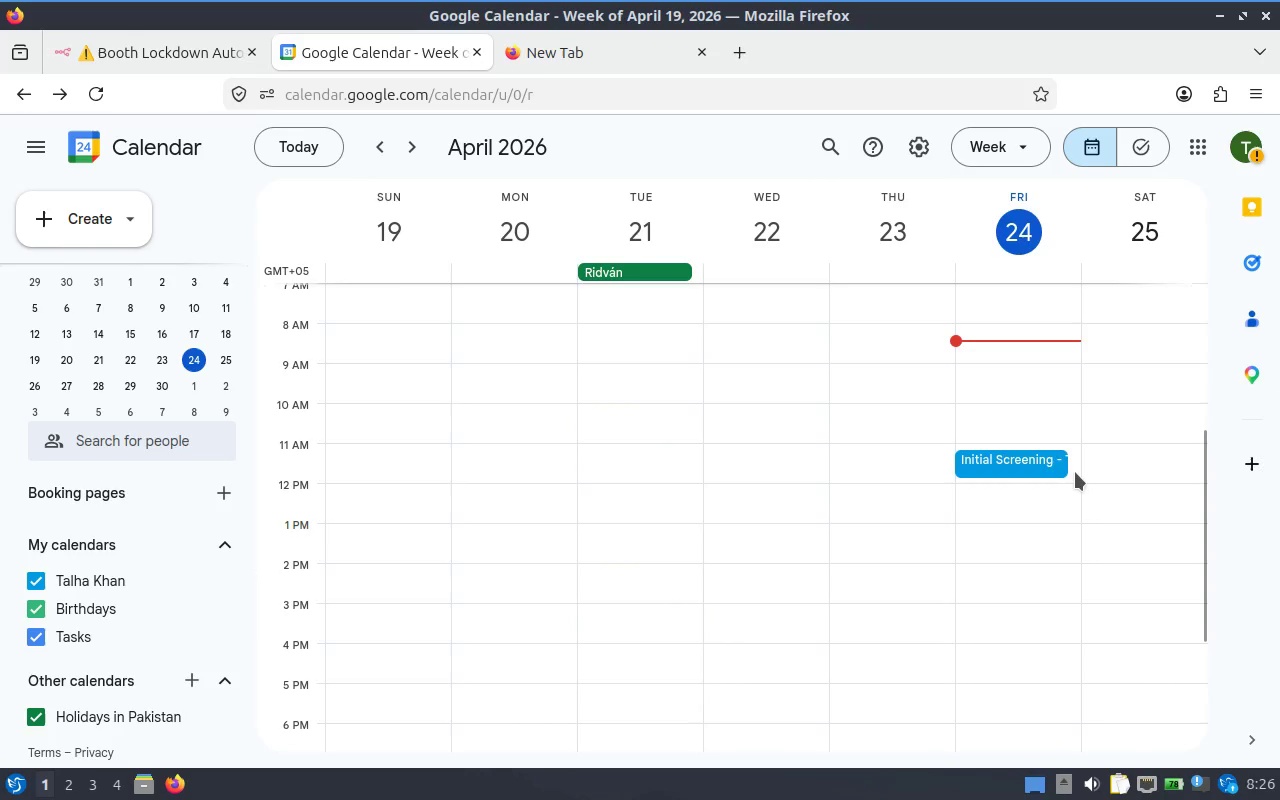 
double_click([1075, 472])
 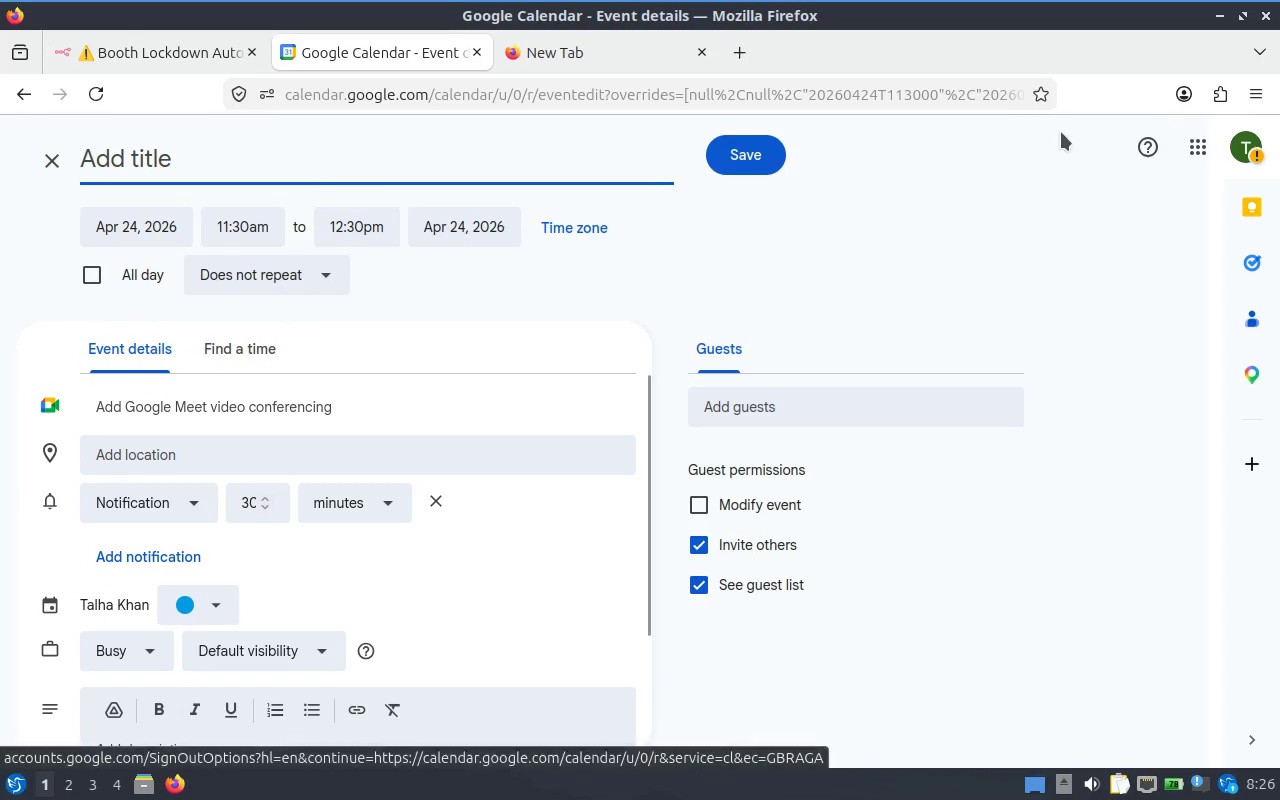 
left_click([63, 165])
 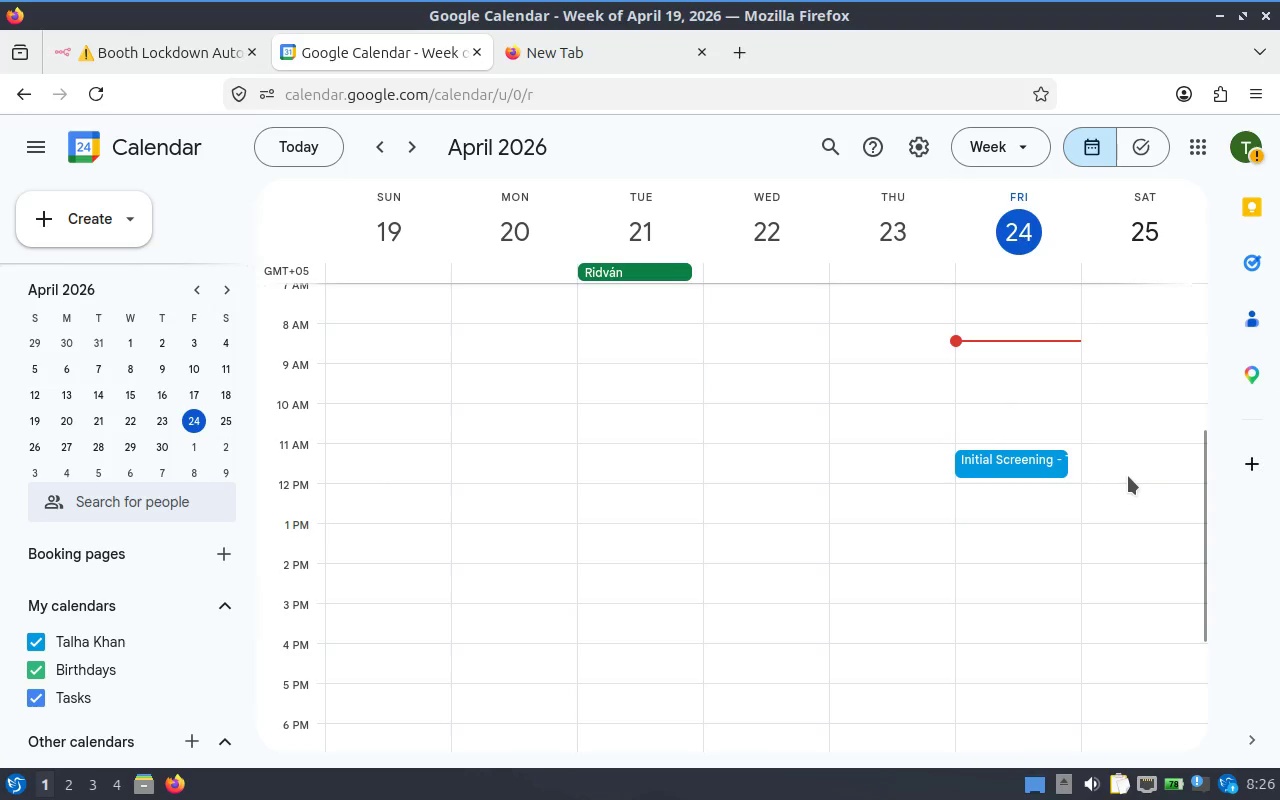 
left_click([1164, 464])
 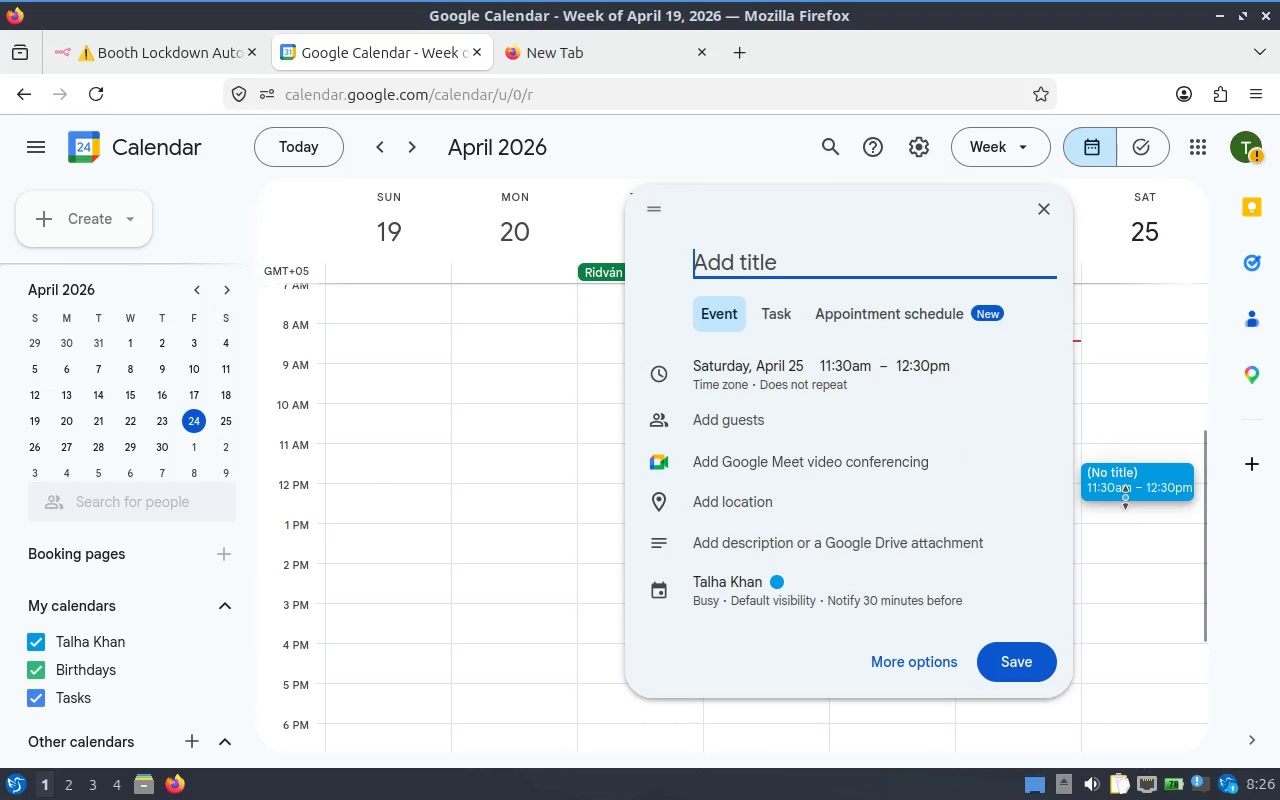 
left_click([1131, 447])
 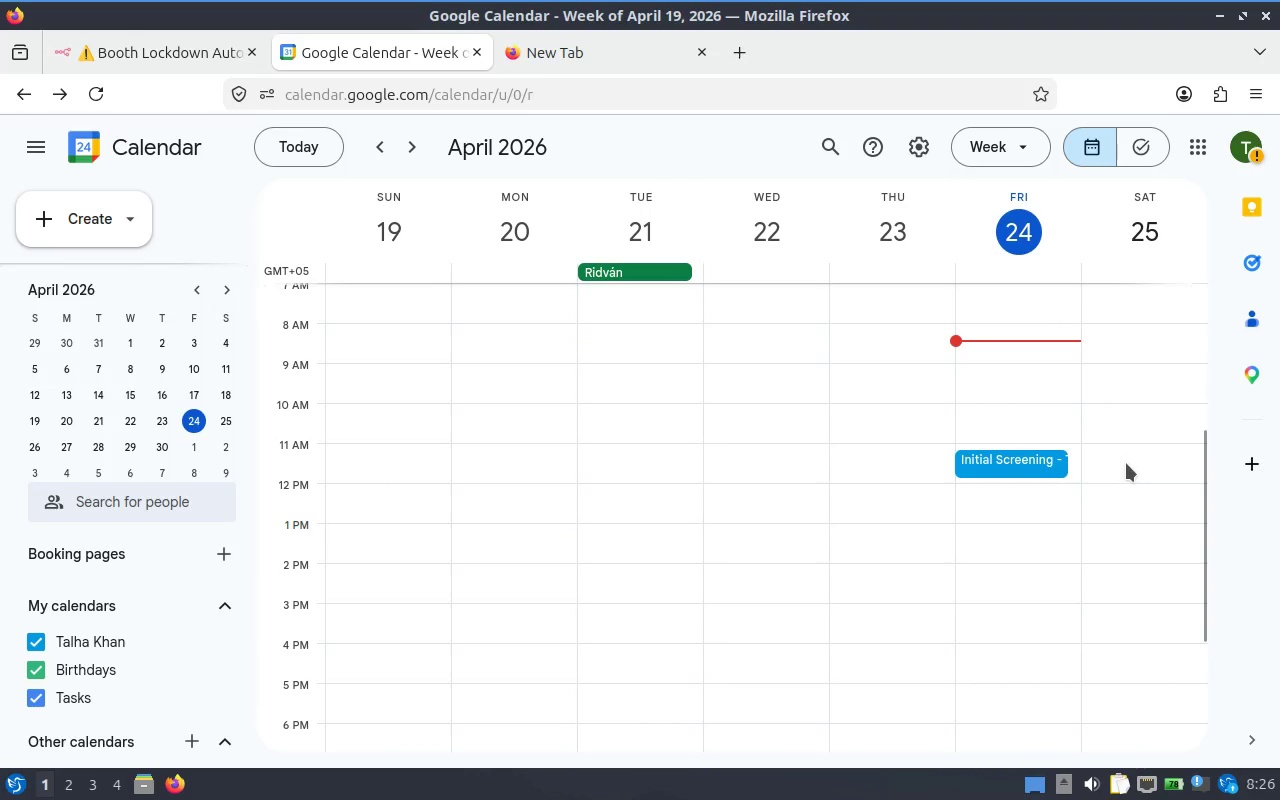 
left_click([1124, 468])
 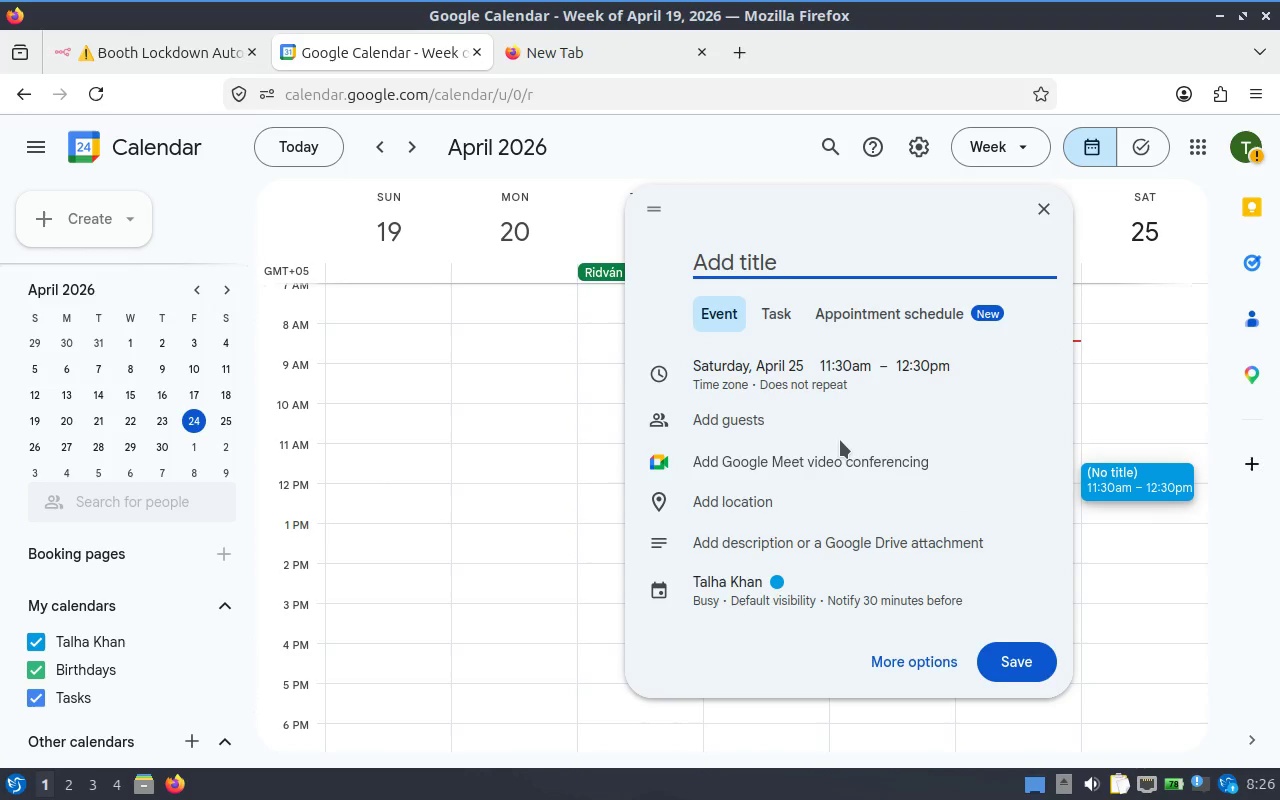 
wait(6.58)
 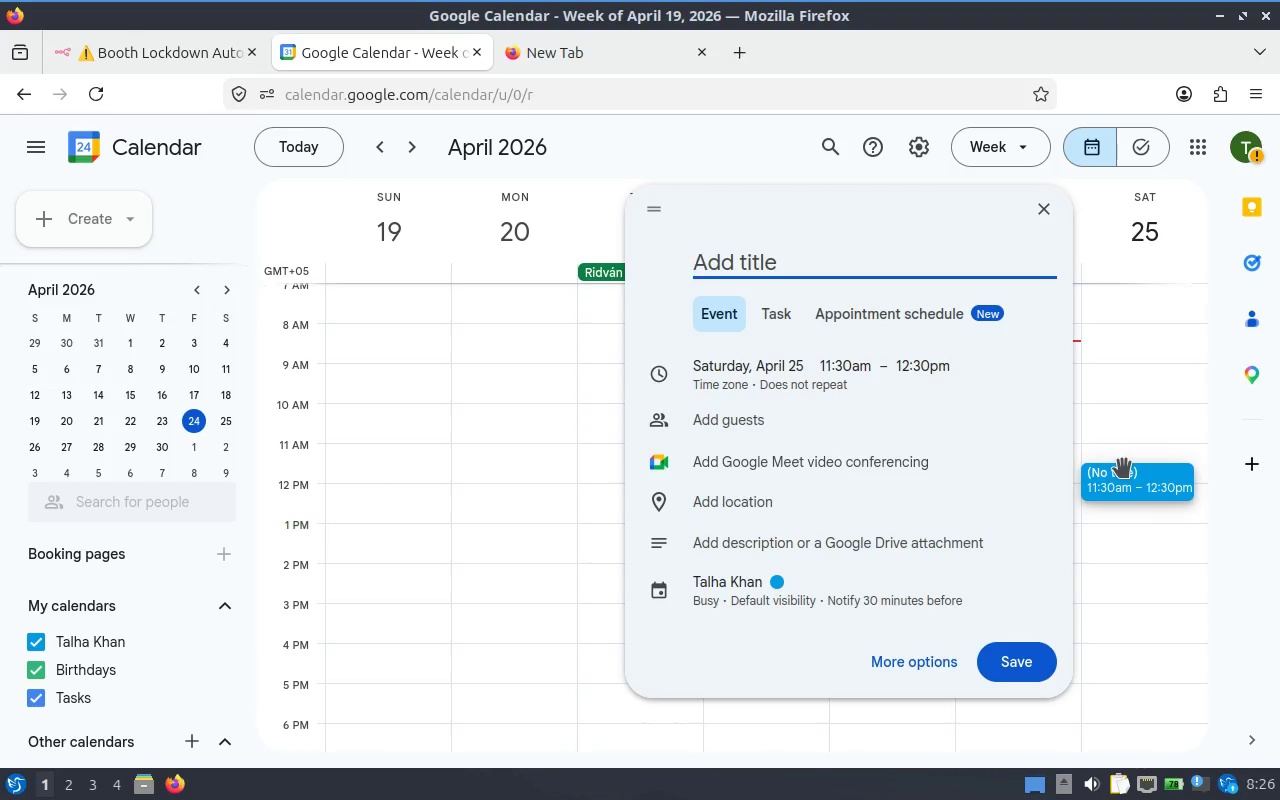 
scroll: coordinate [848, 502], scroll_direction: down, amount: 1.0
 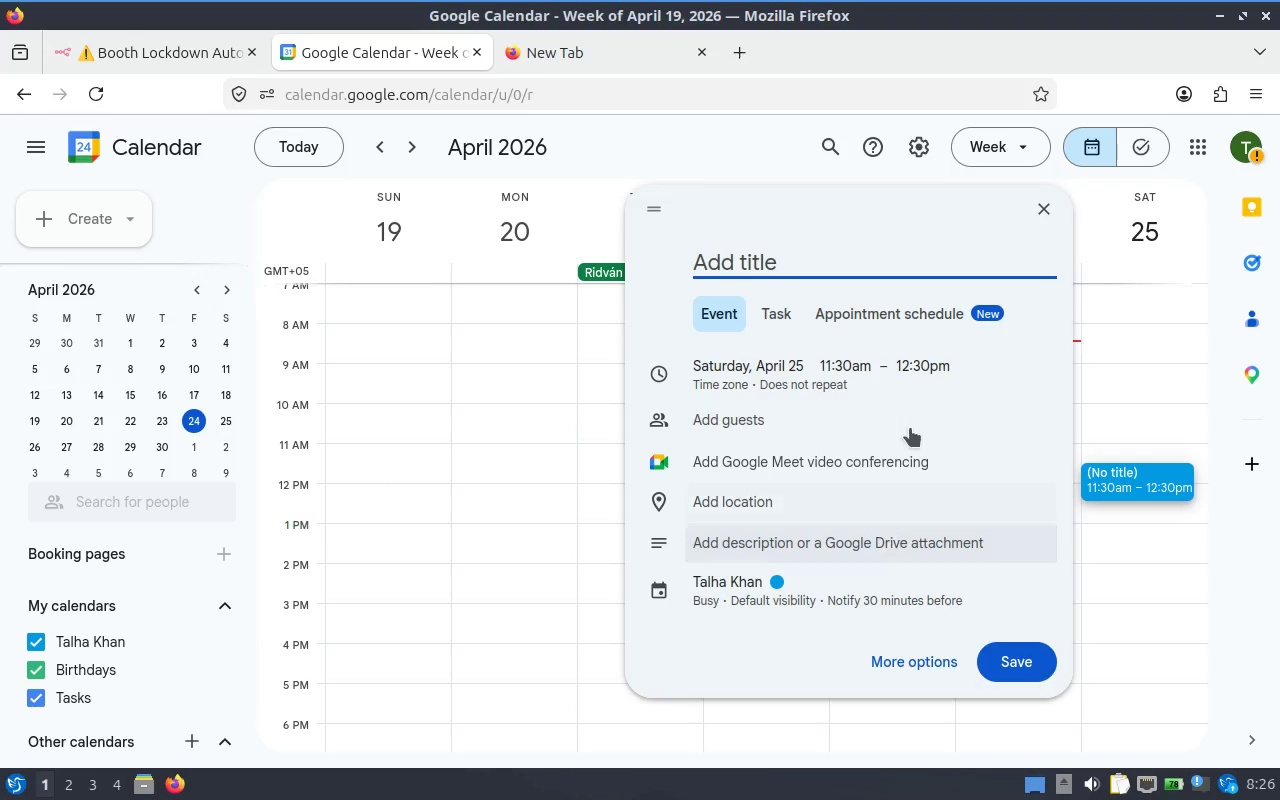 
left_click([818, 289])
 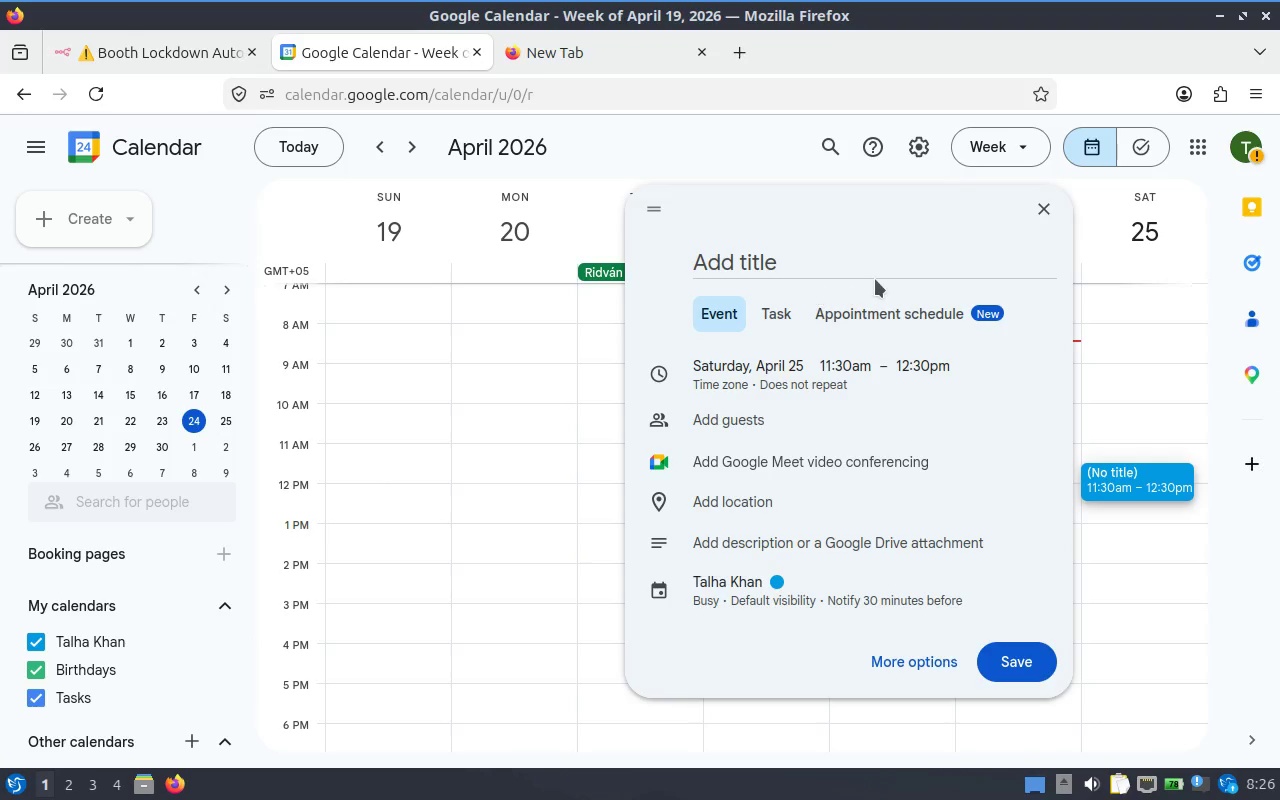 
left_click([875, 279])
 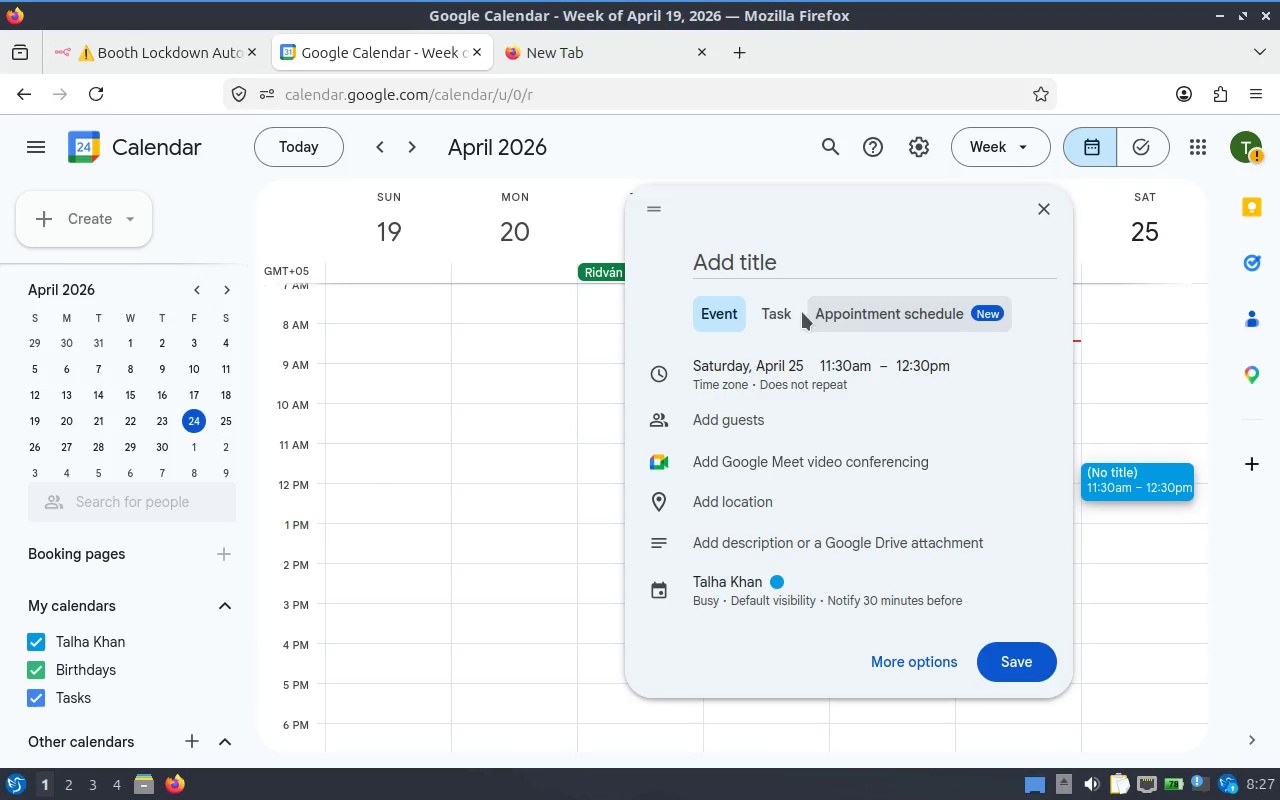 
left_click([786, 312])
 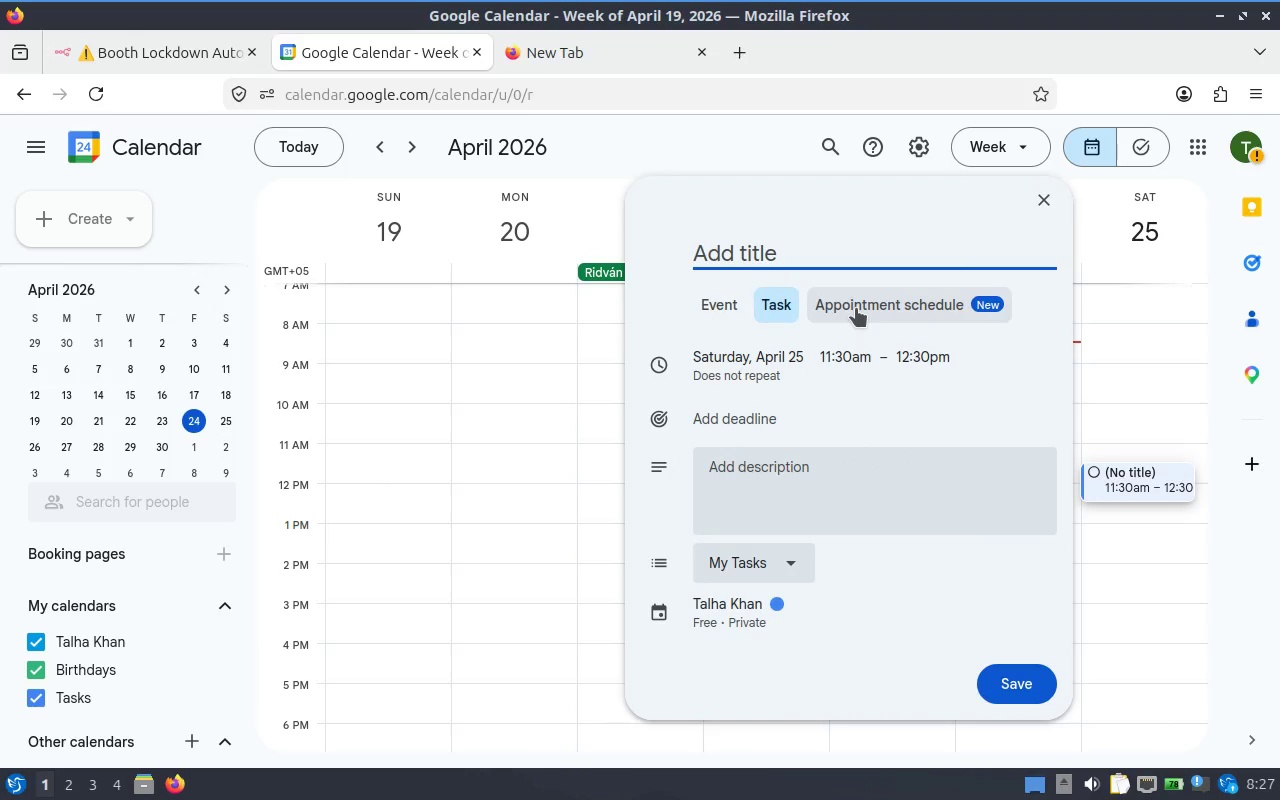 
left_click([857, 308])
 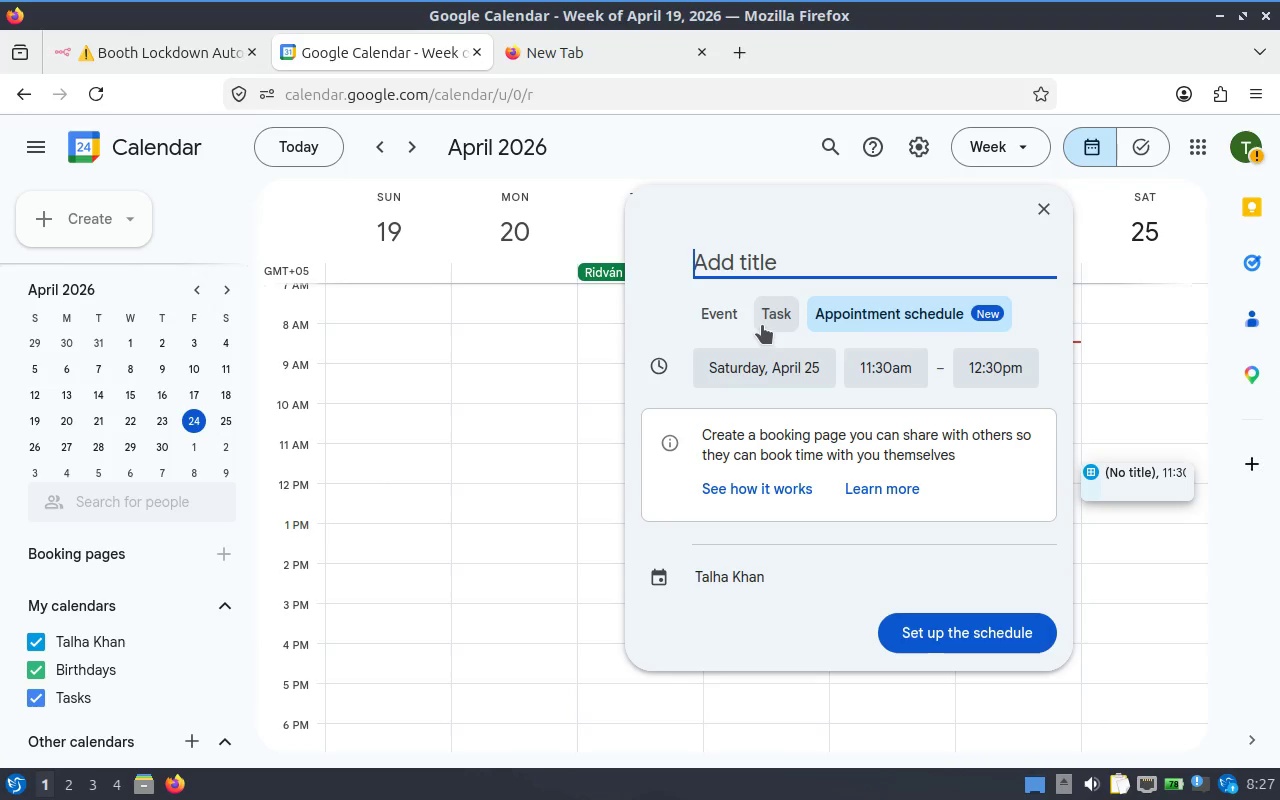 
left_click([764, 325])
 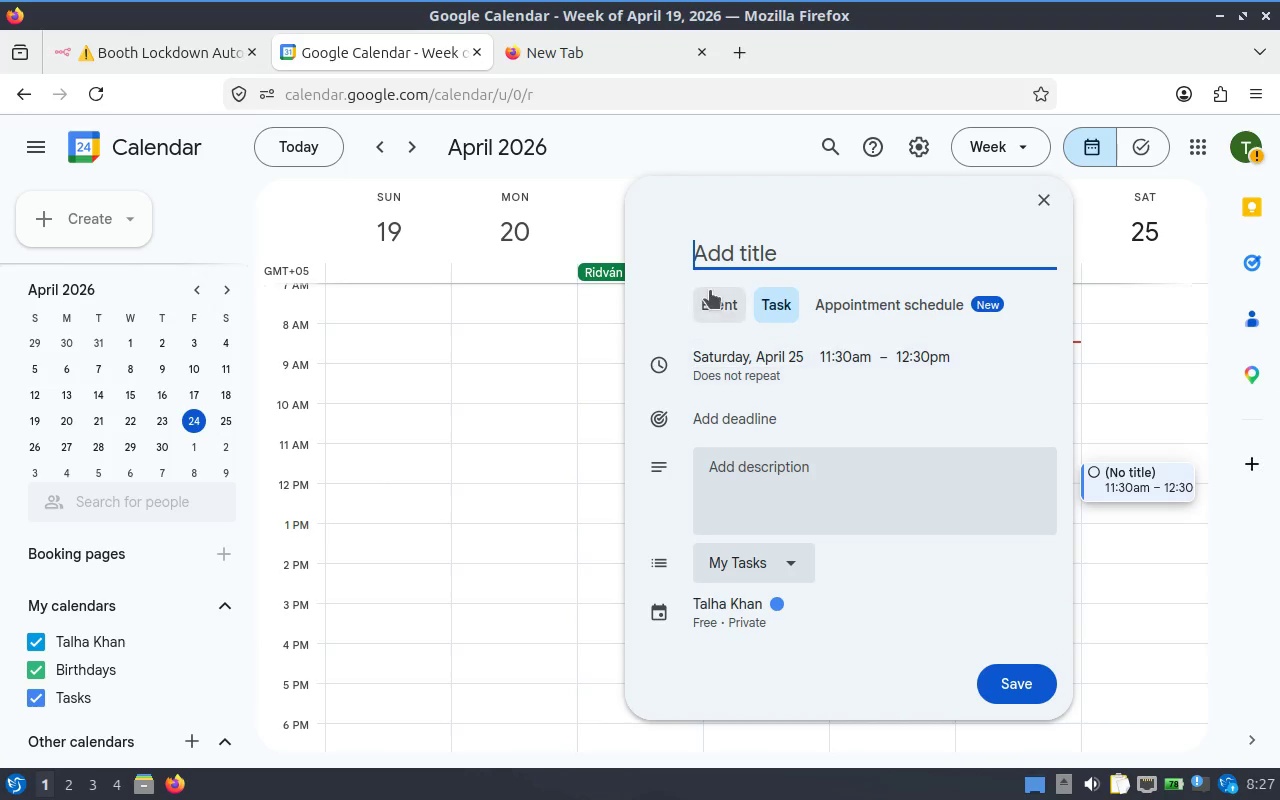 
left_click([720, 305])
 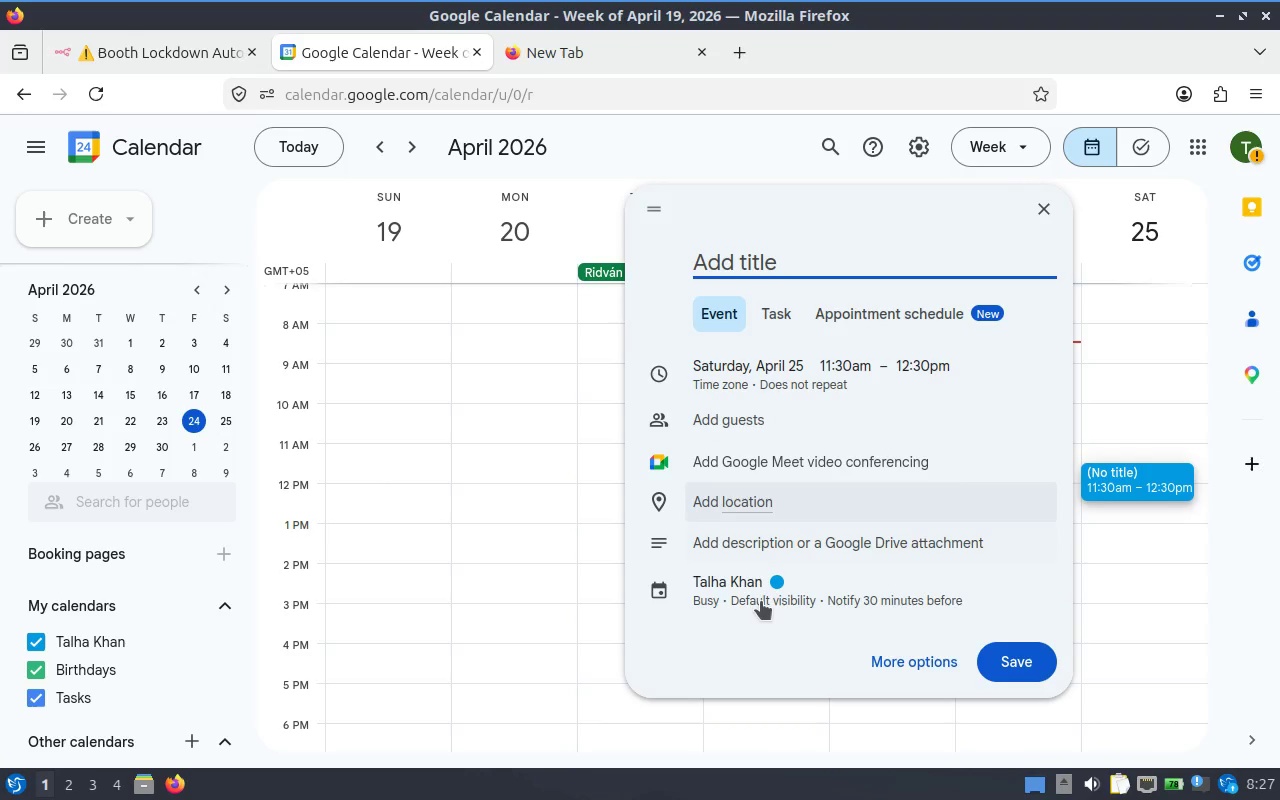 
left_click([760, 607])
 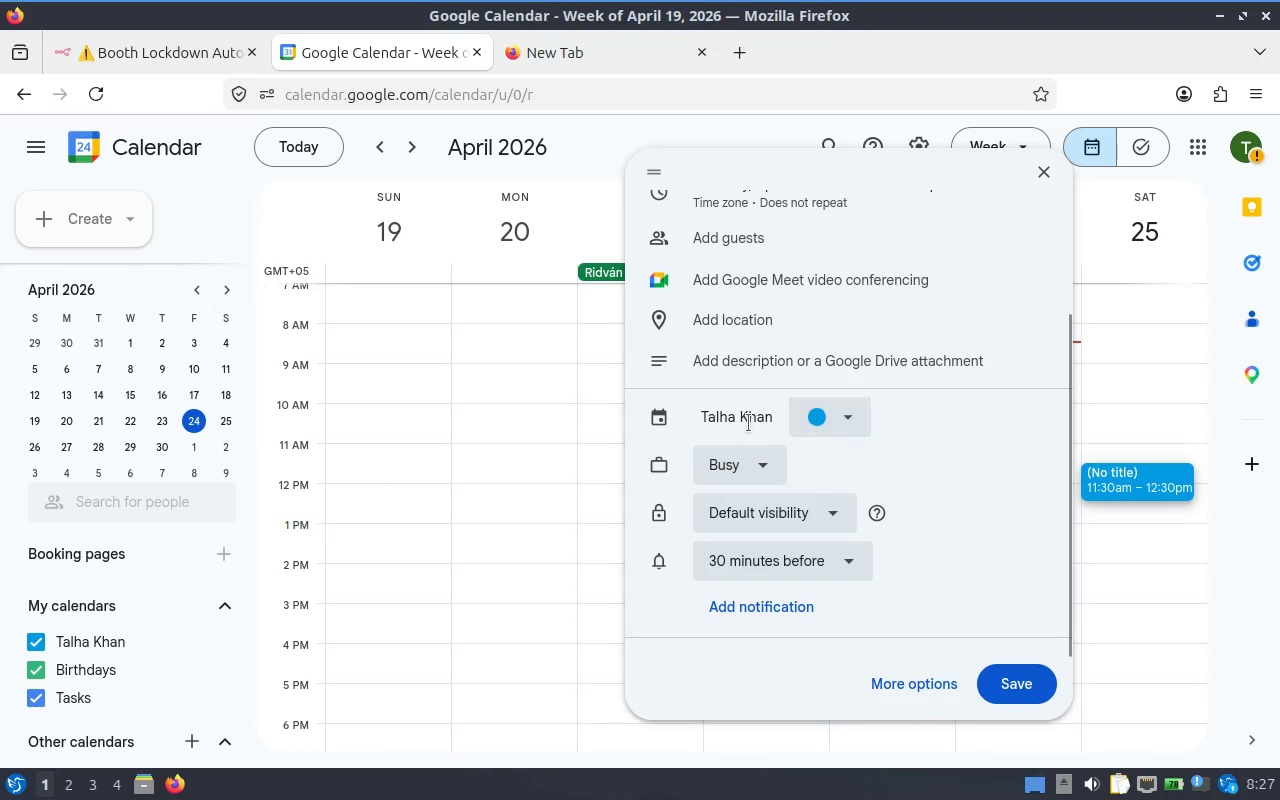 
left_click([742, 425])
 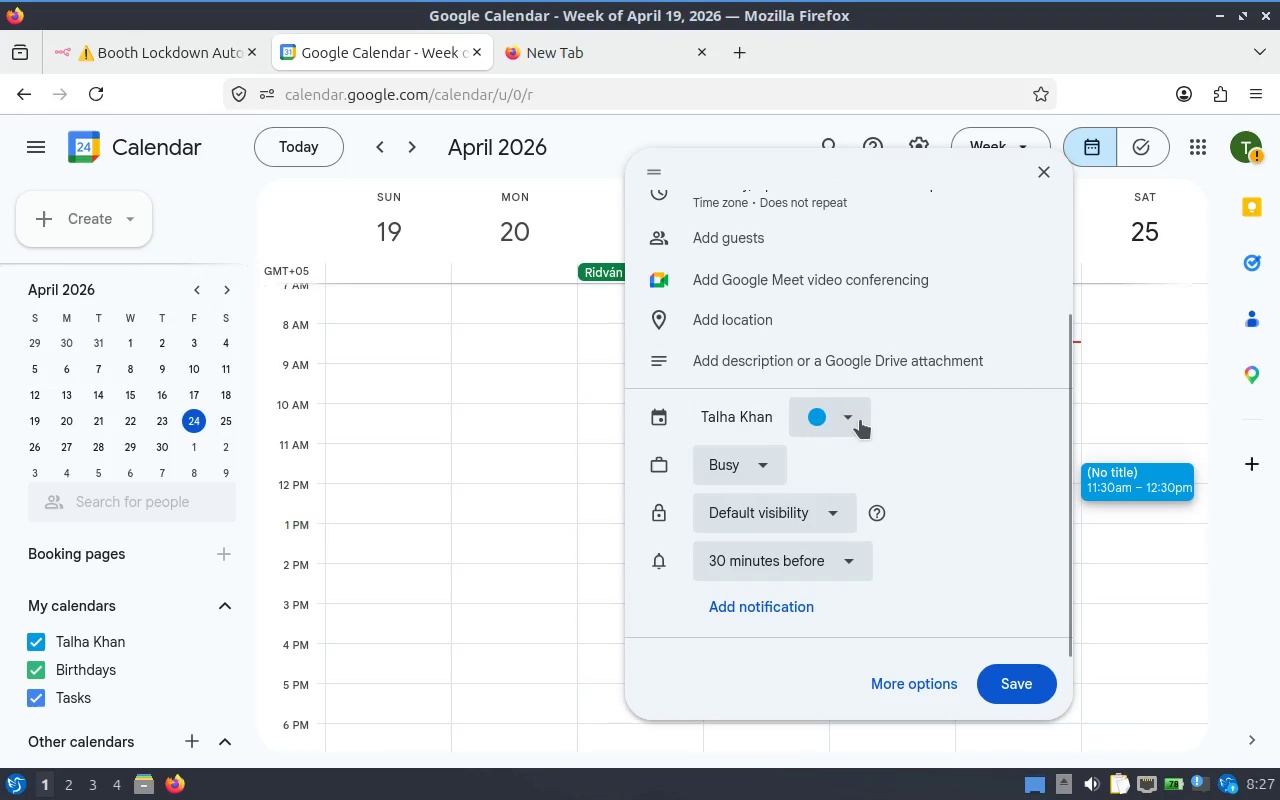 
left_click([867, 420])
 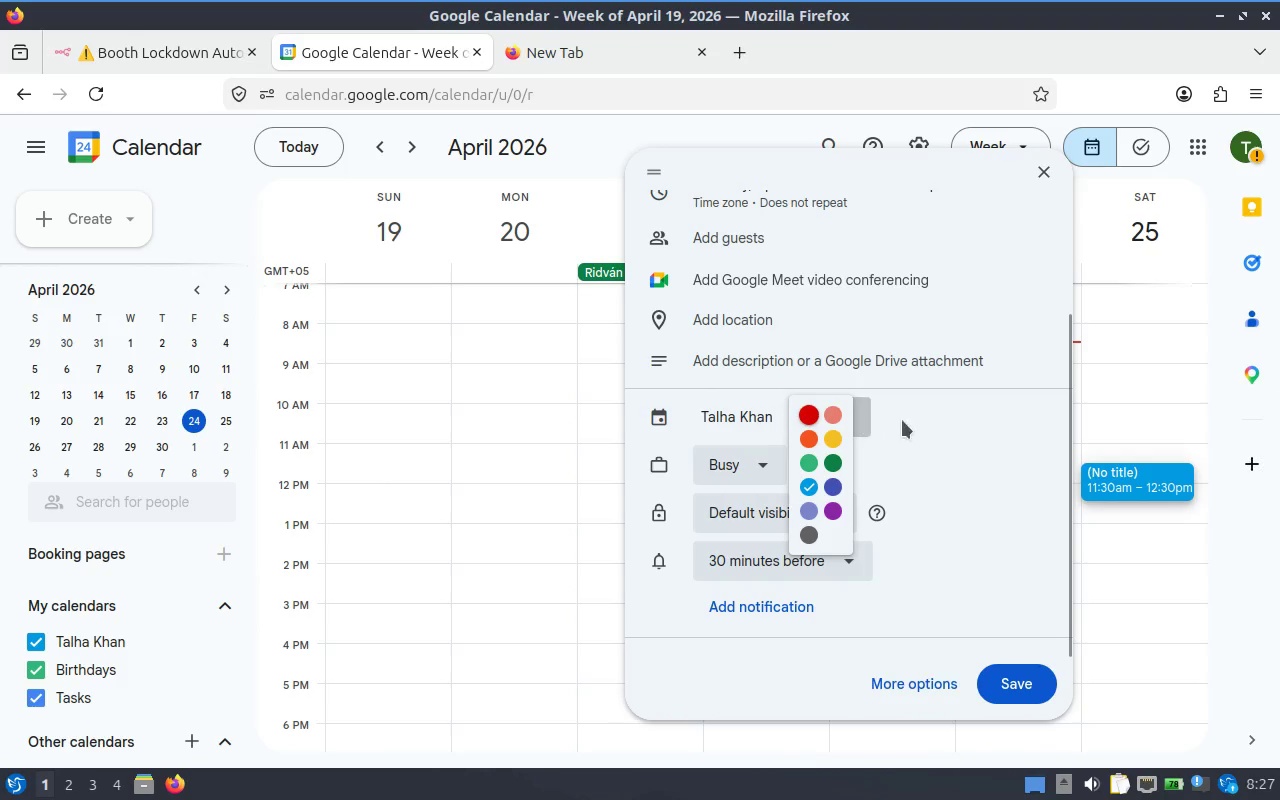 
left_click([951, 418])
 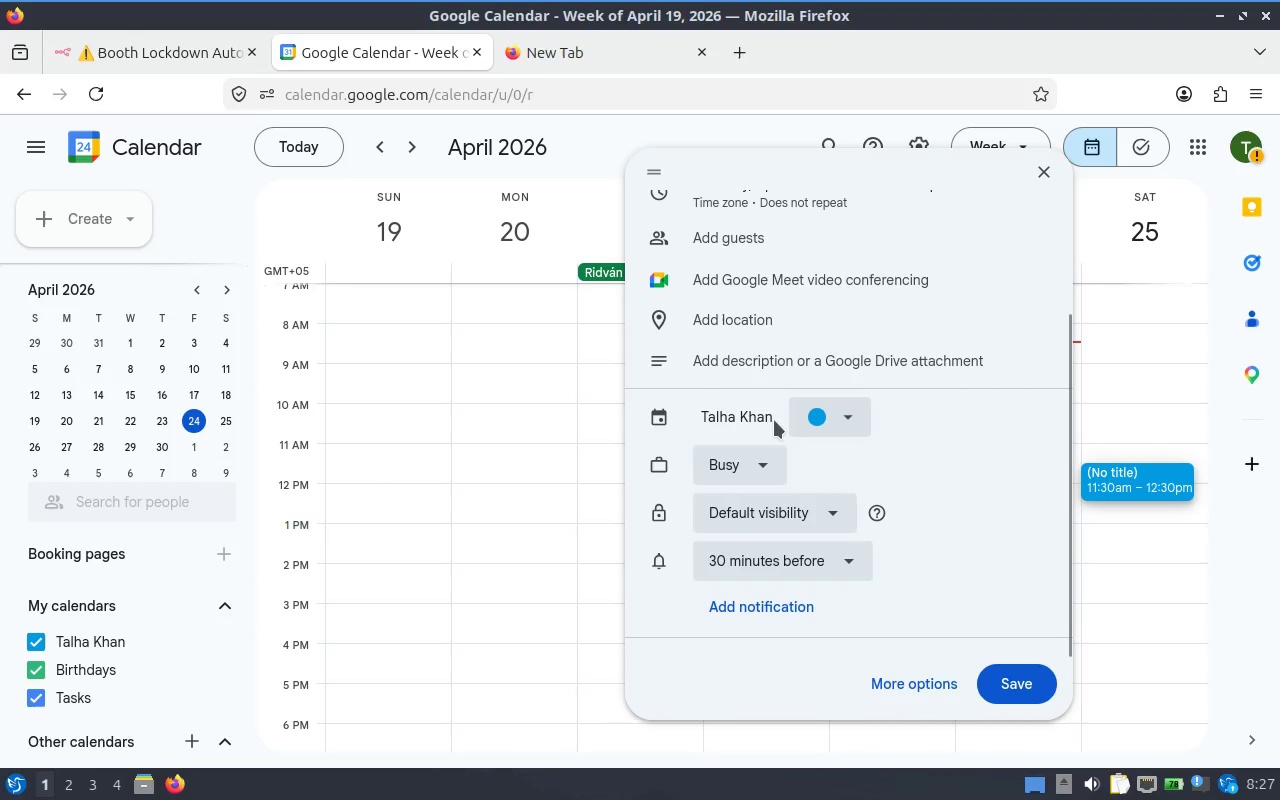 
left_click([761, 420])
 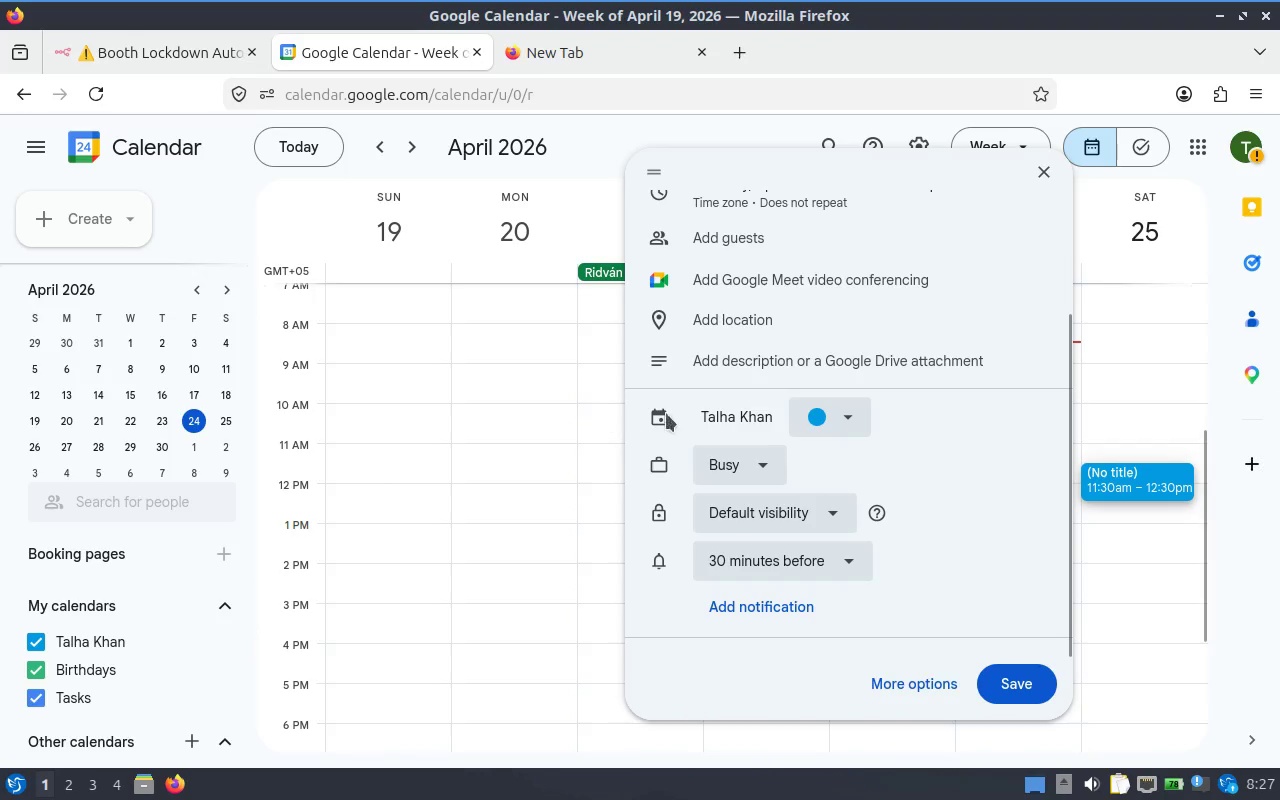 
left_click([685, 416])
 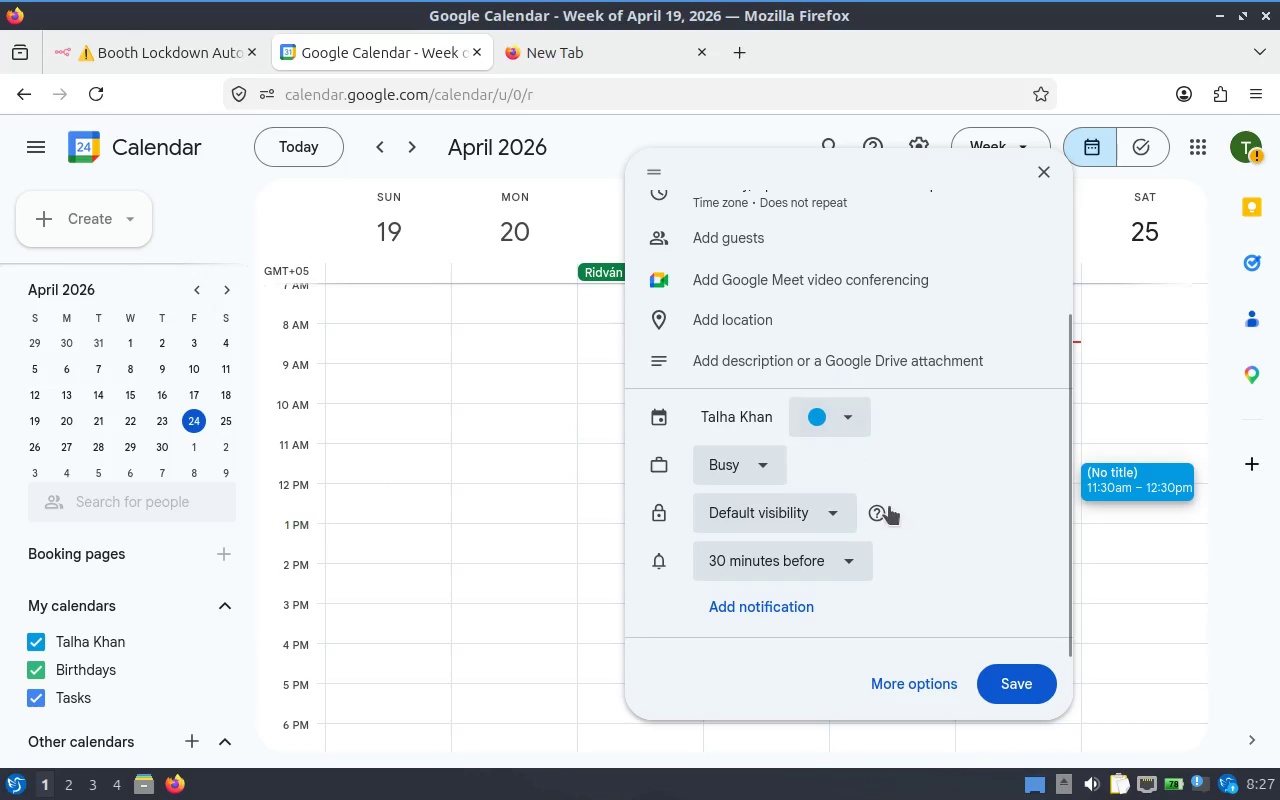 
wait(7.15)
 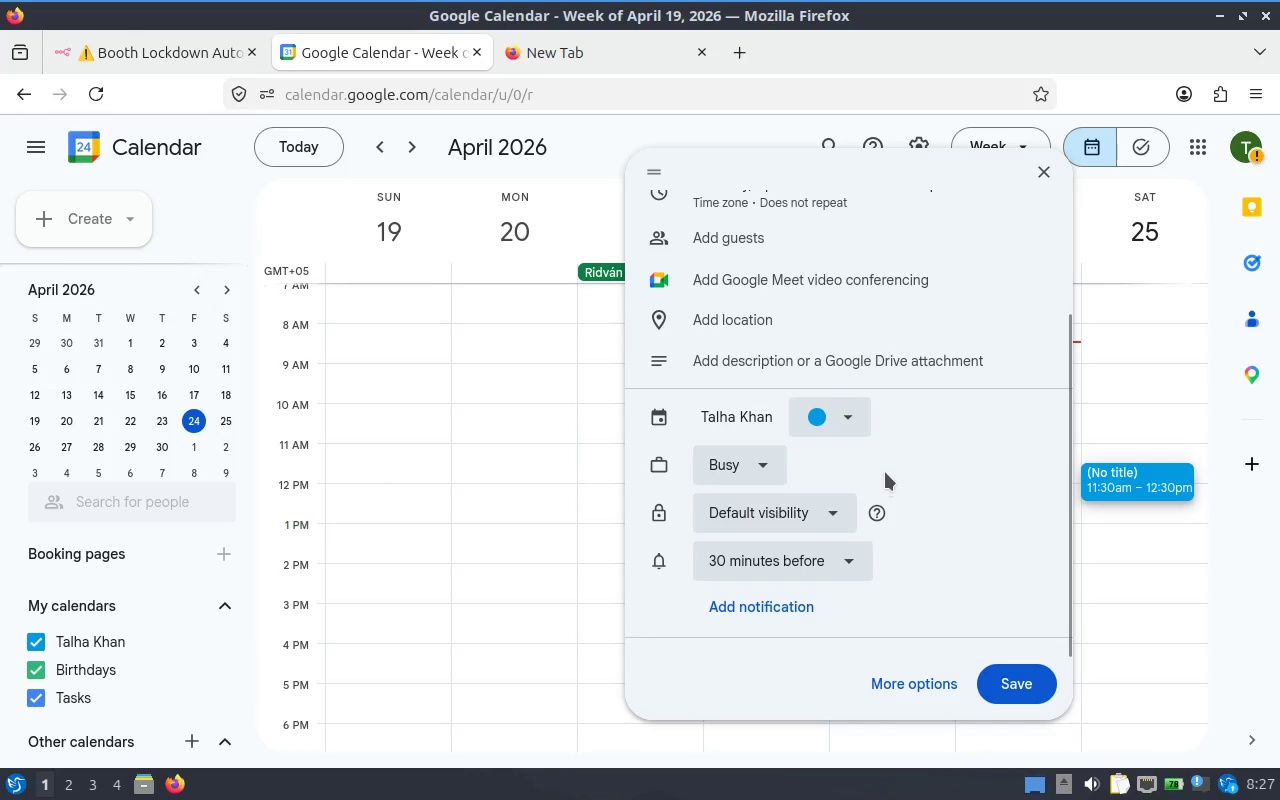 
scroll: coordinate [960, 392], scroll_direction: up, amount: 3.0
 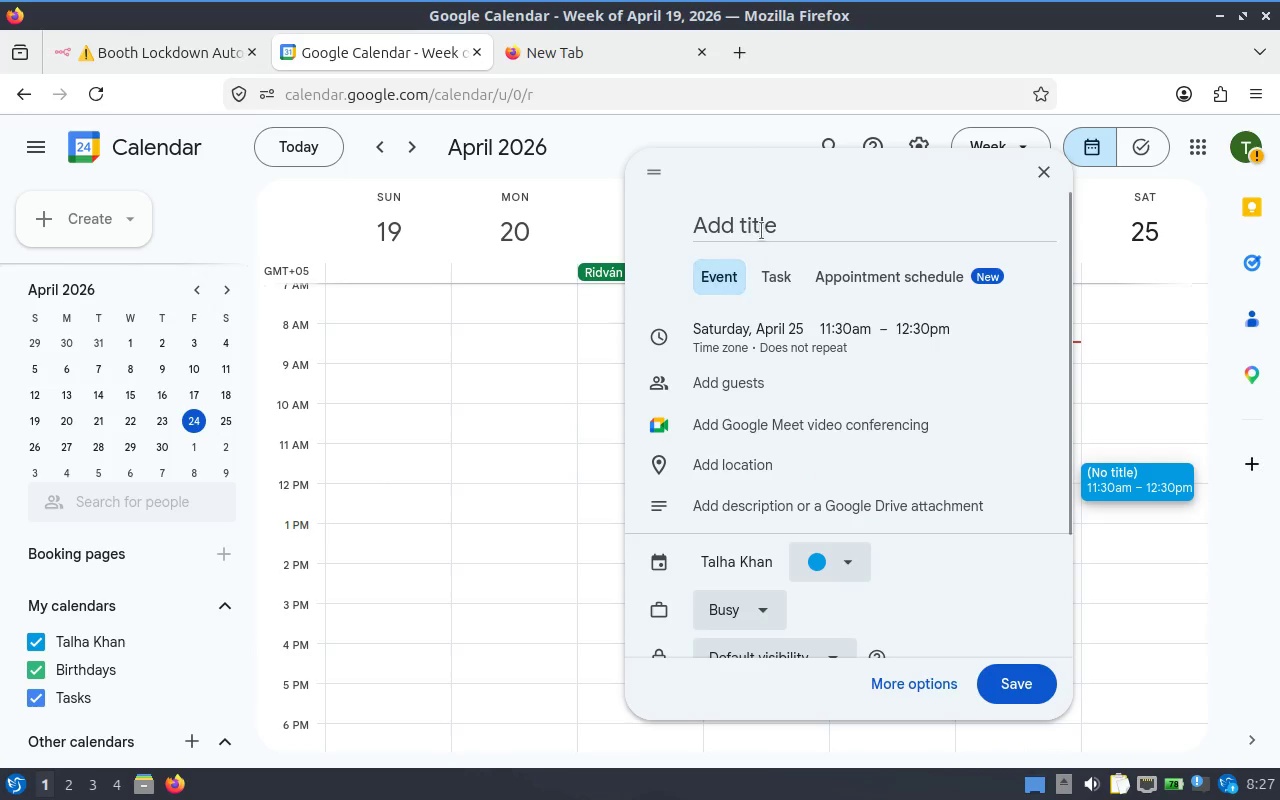 
left_click([761, 231])
 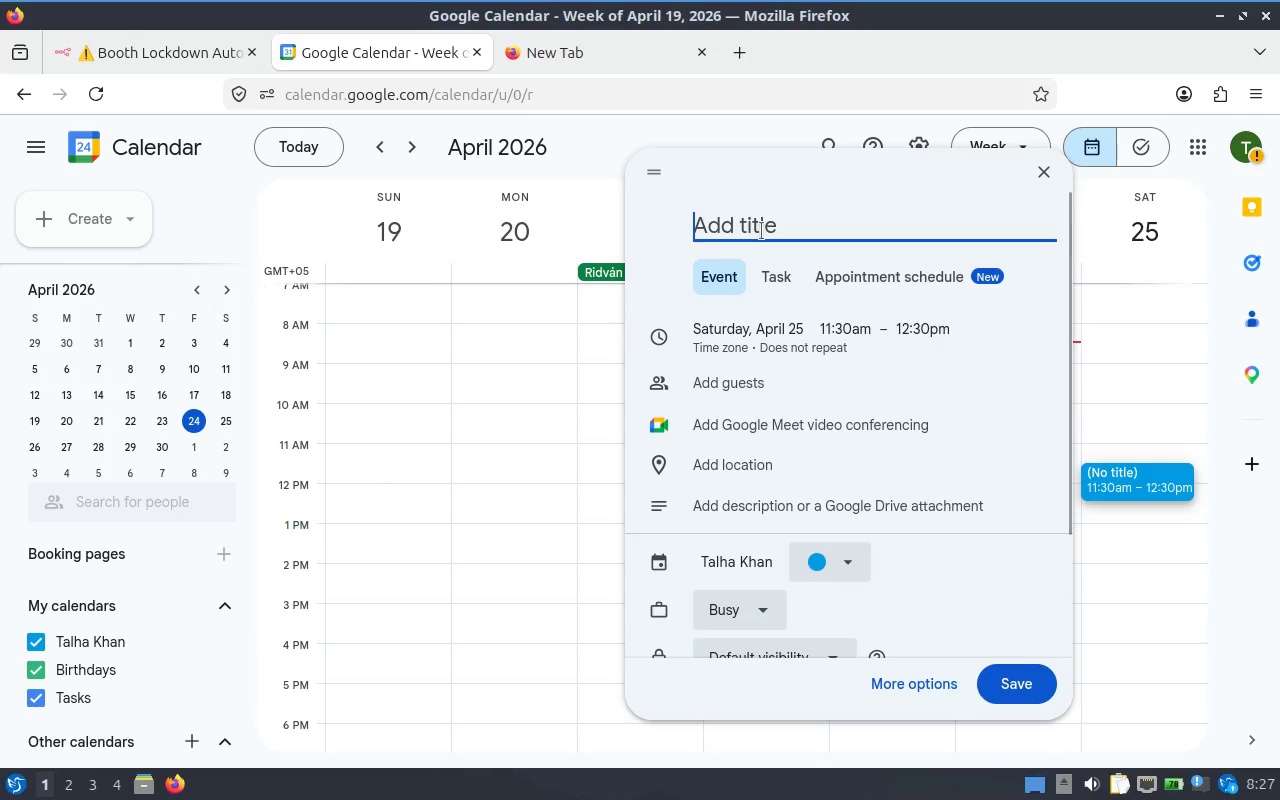 
type(tes )
key(Backspace)
type(t event)
 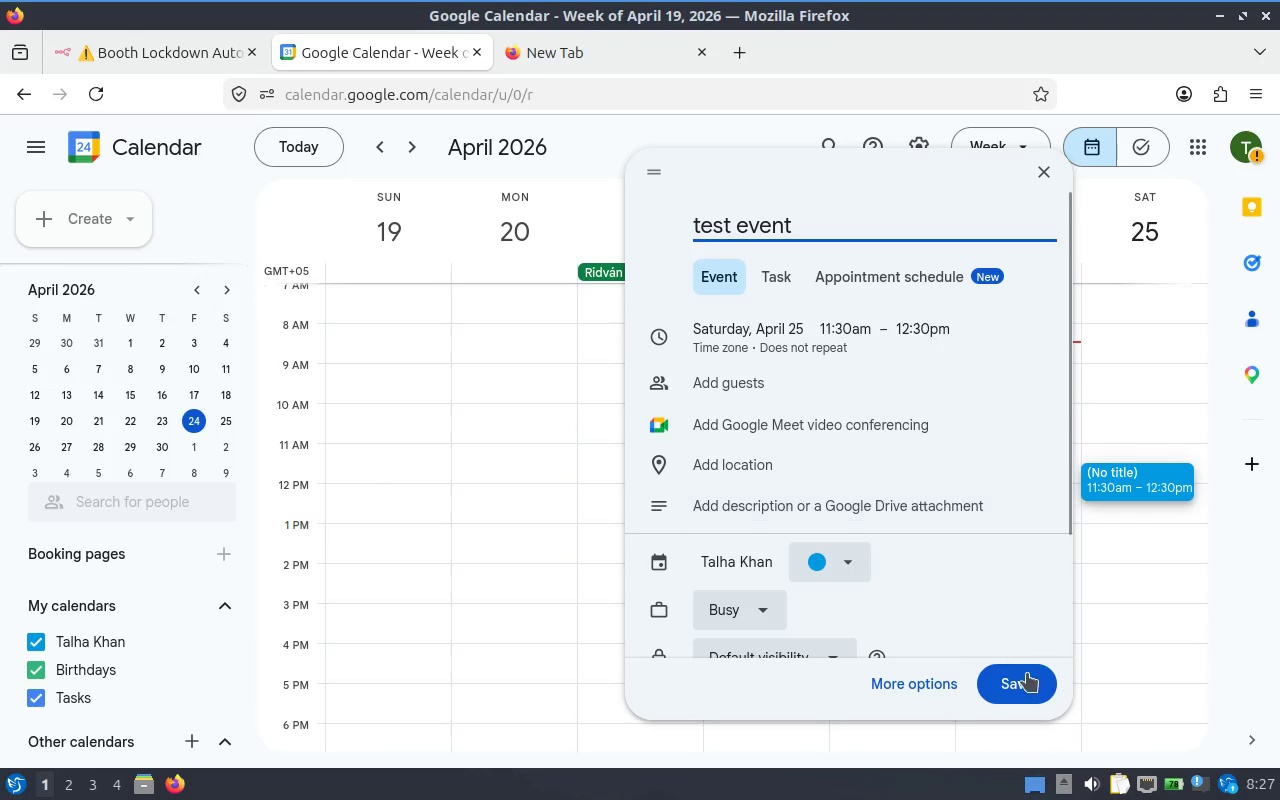 
left_click([1031, 687])
 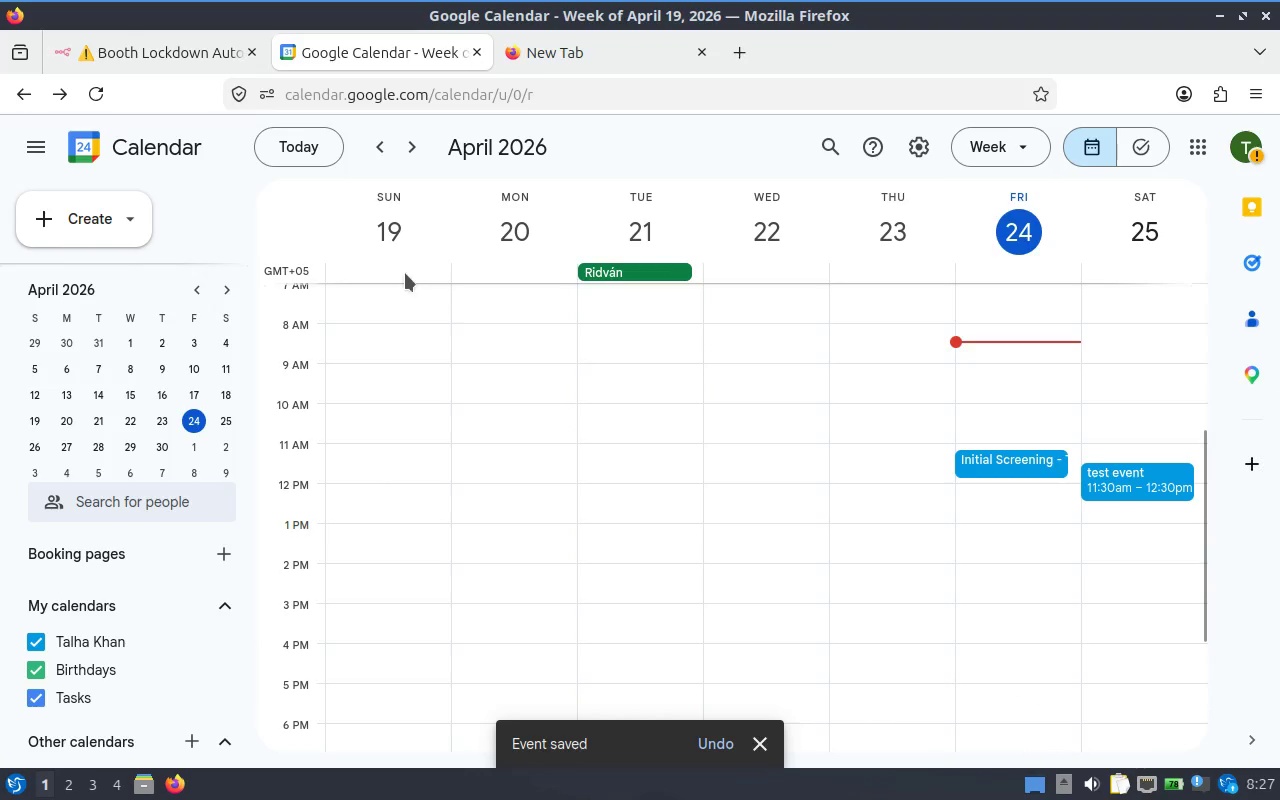 
left_click([180, 44])
 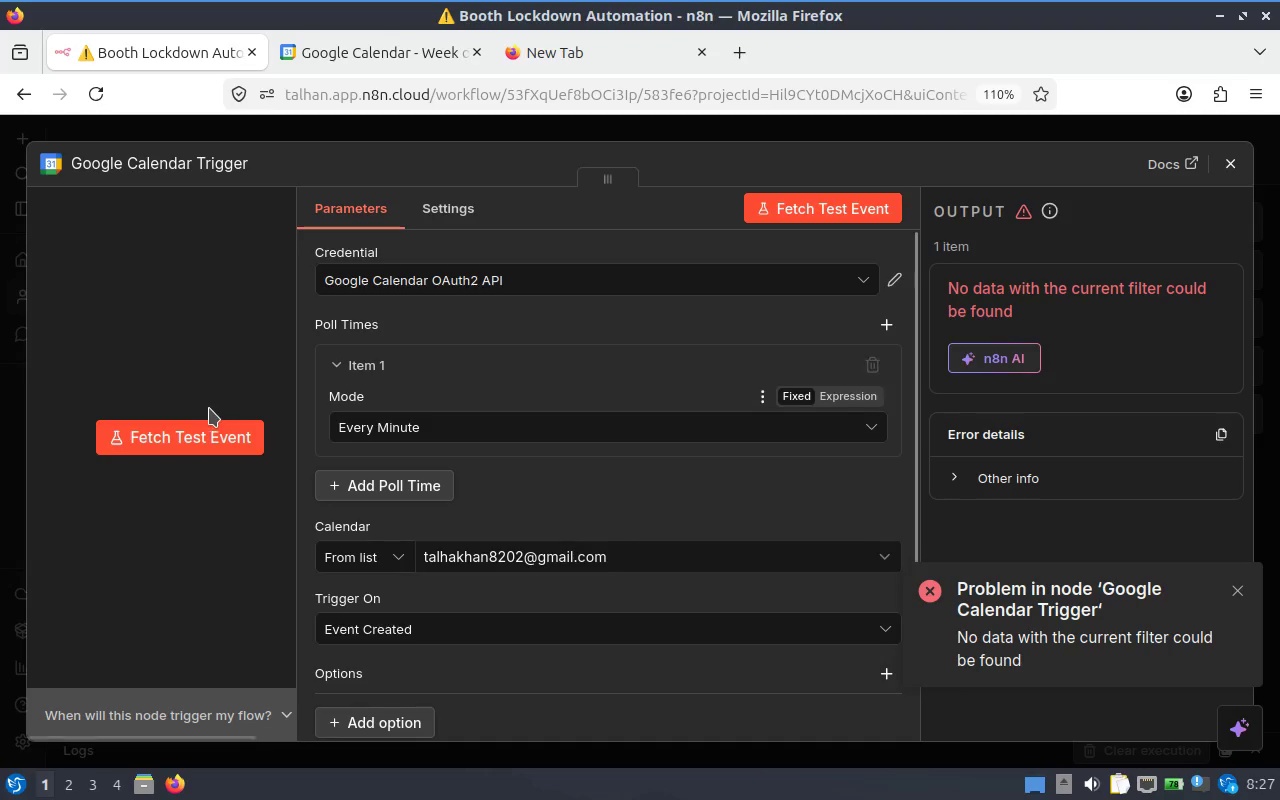 
left_click([168, 424])
 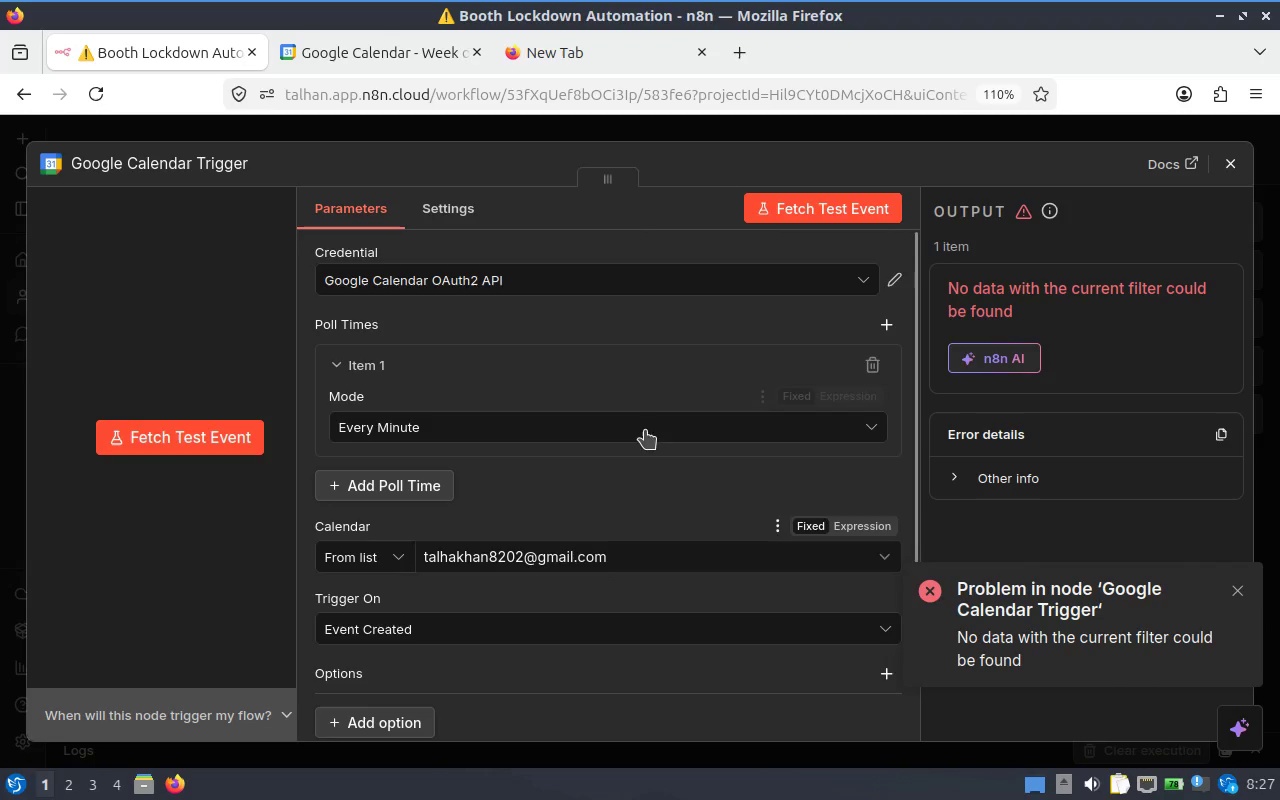 
wait(6.78)
 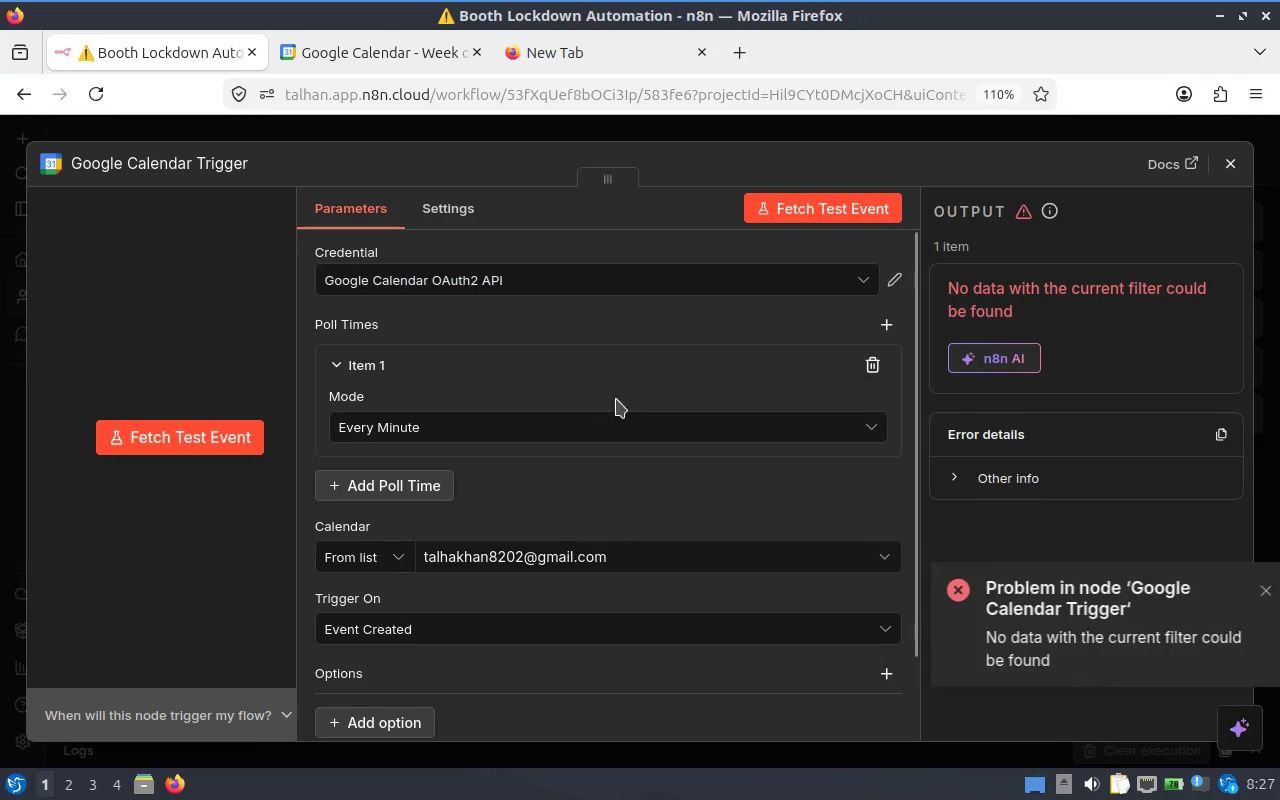 
left_click([565, 53])
 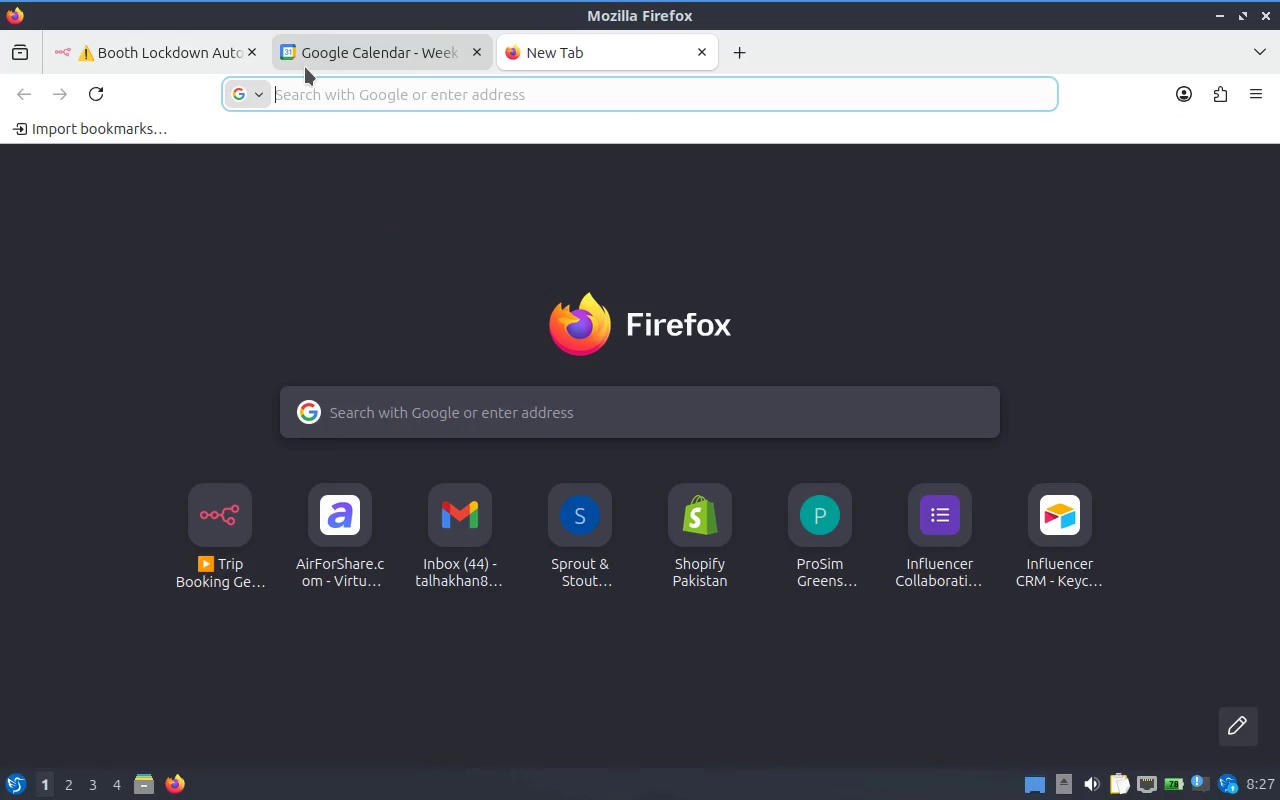 
left_click([305, 67])
 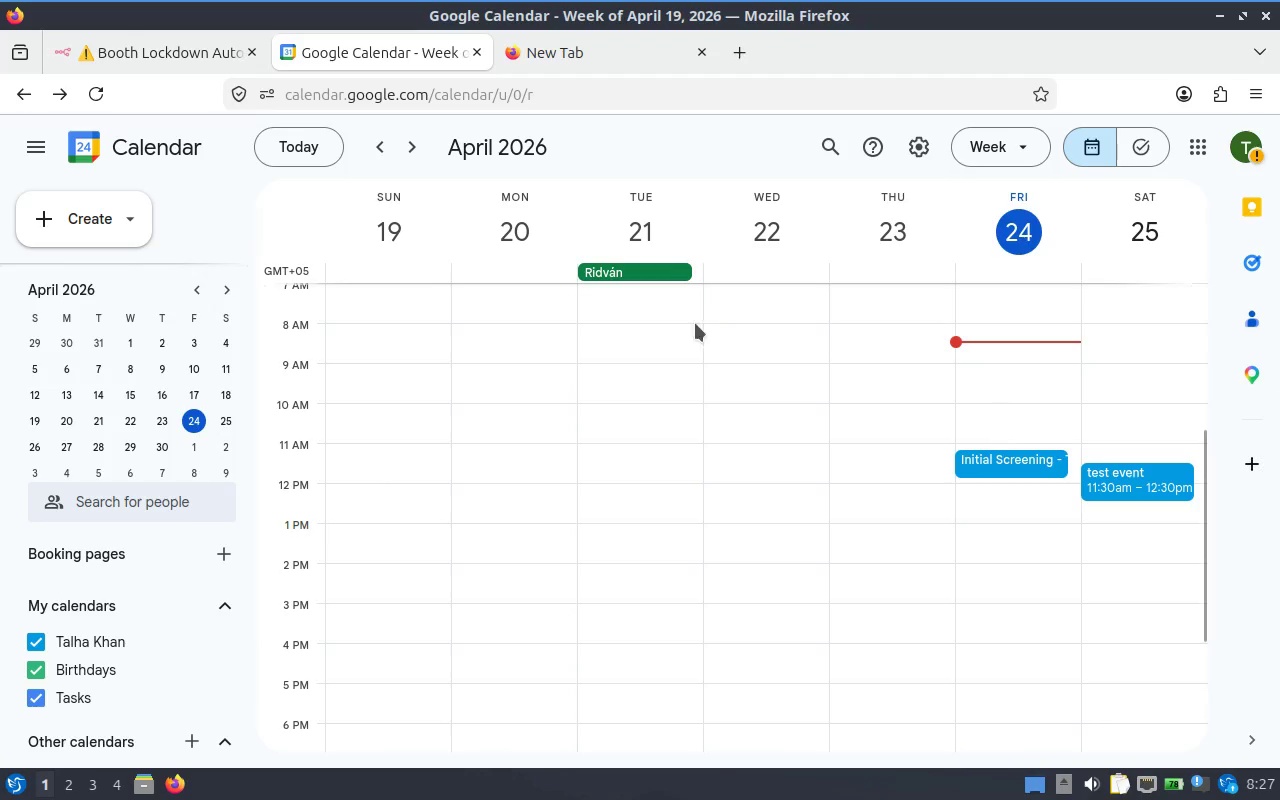 
left_click([120, 151])
 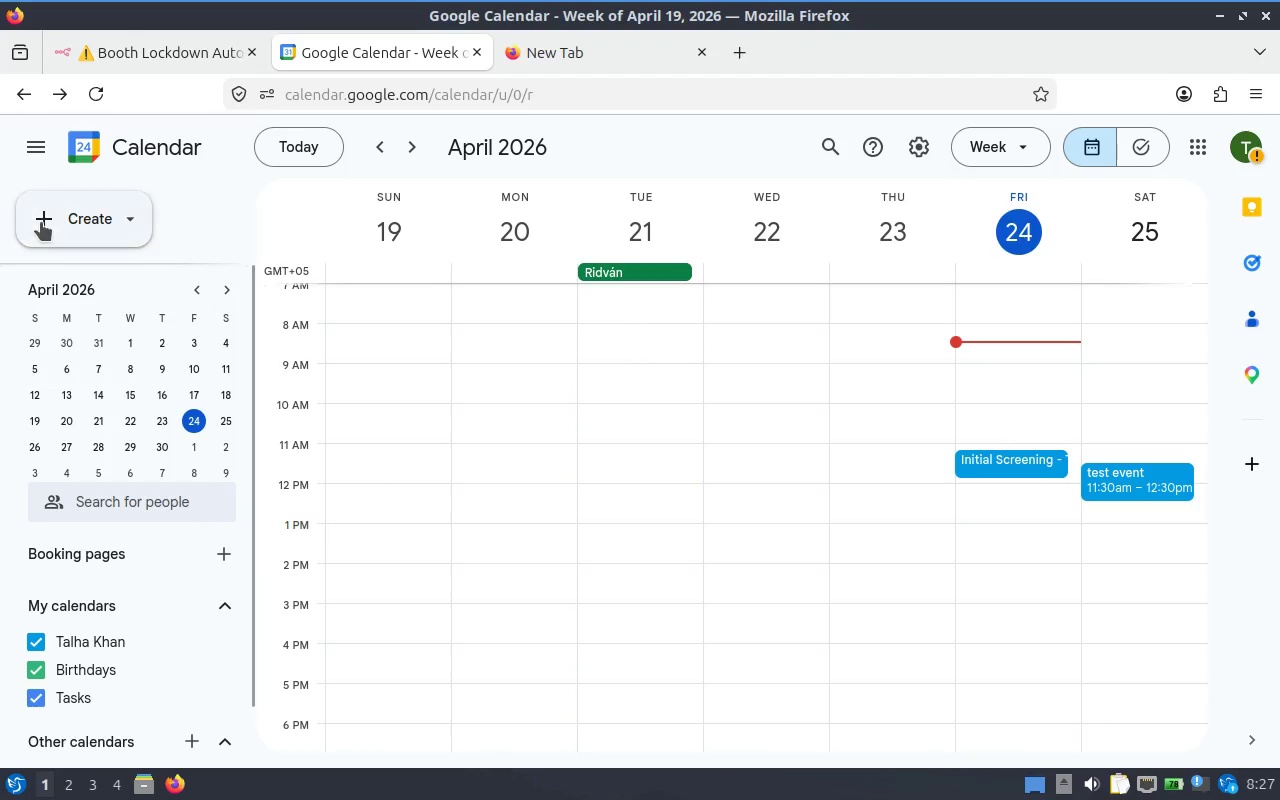 
left_click([41, 222])
 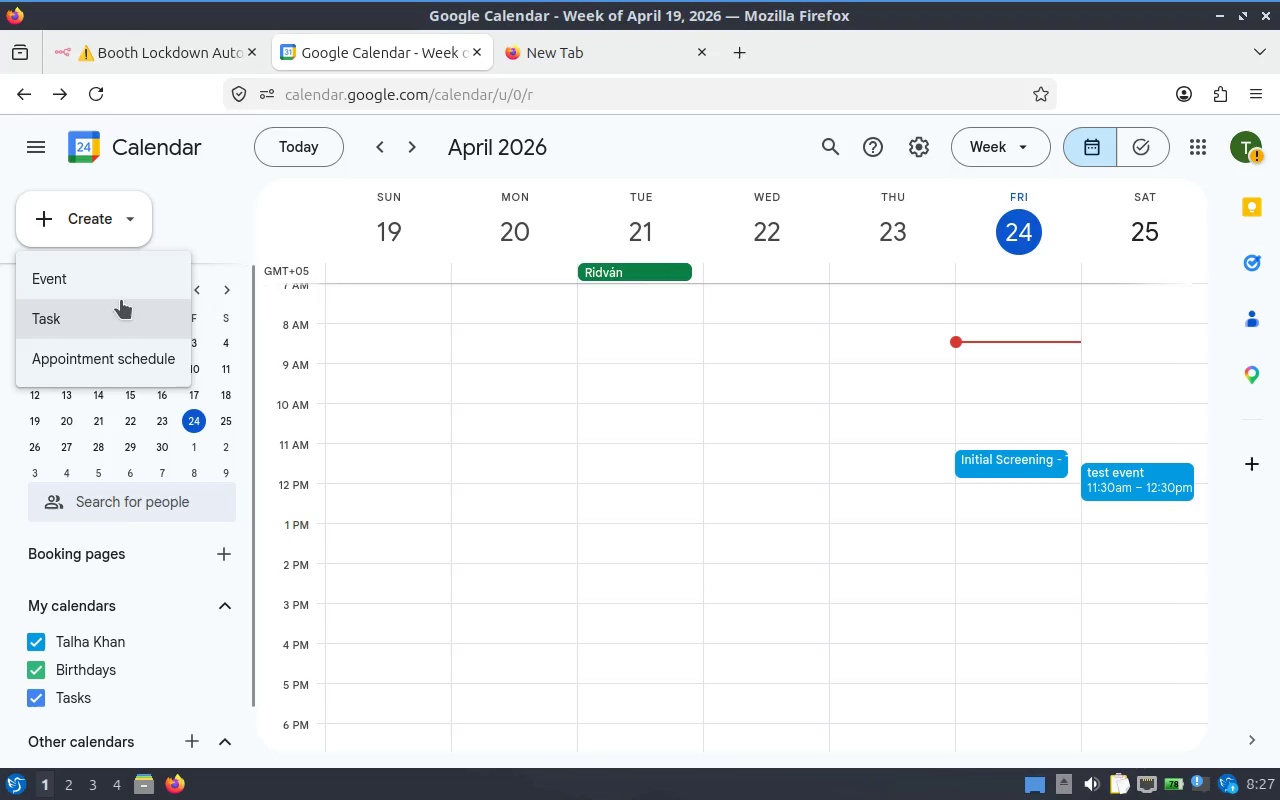 
left_click([109, 287])
 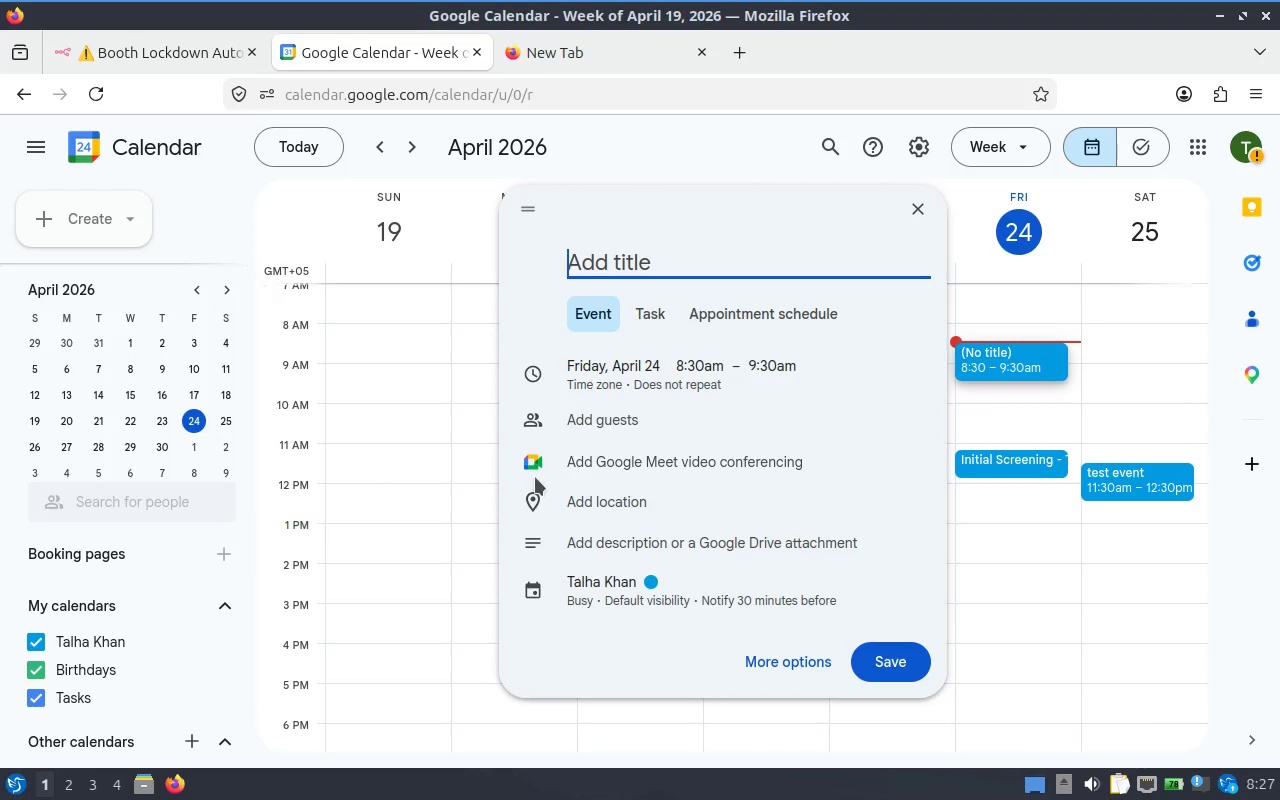 
left_click([600, 578])
 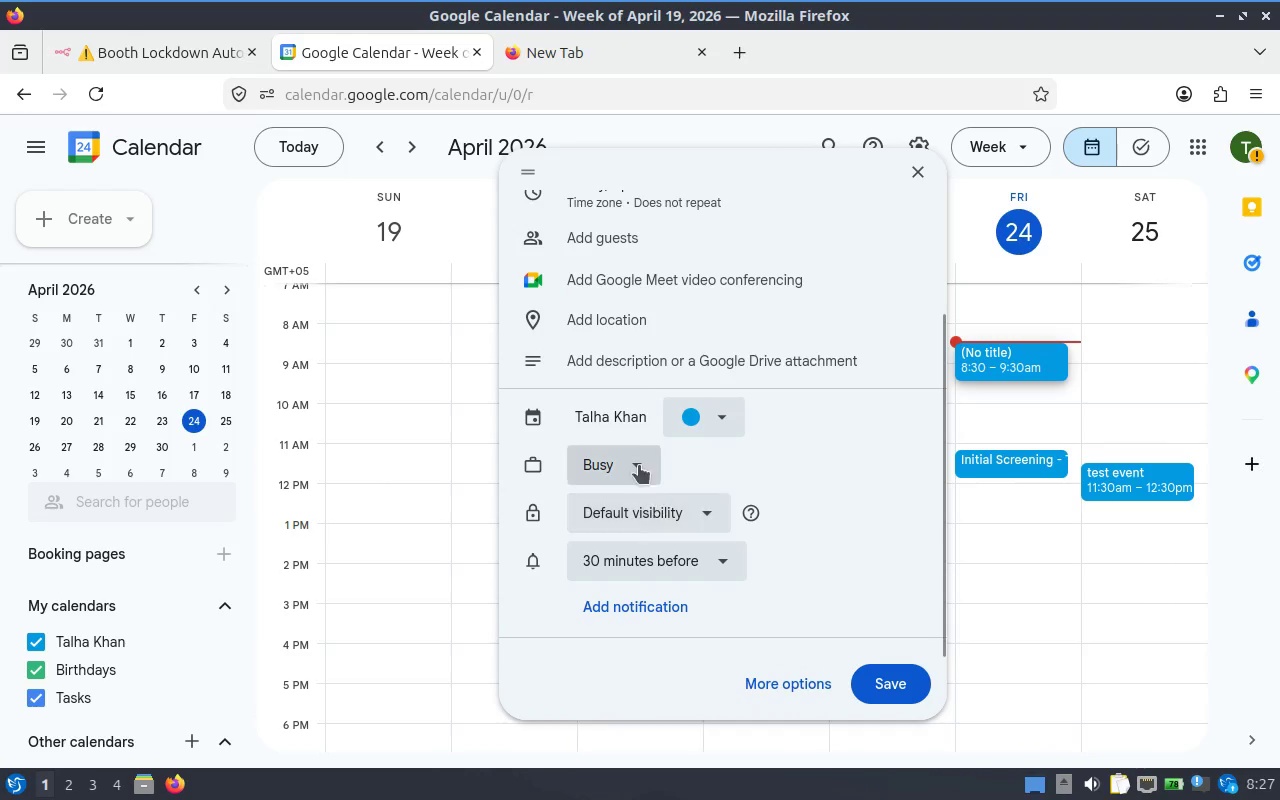 
left_click([627, 419])
 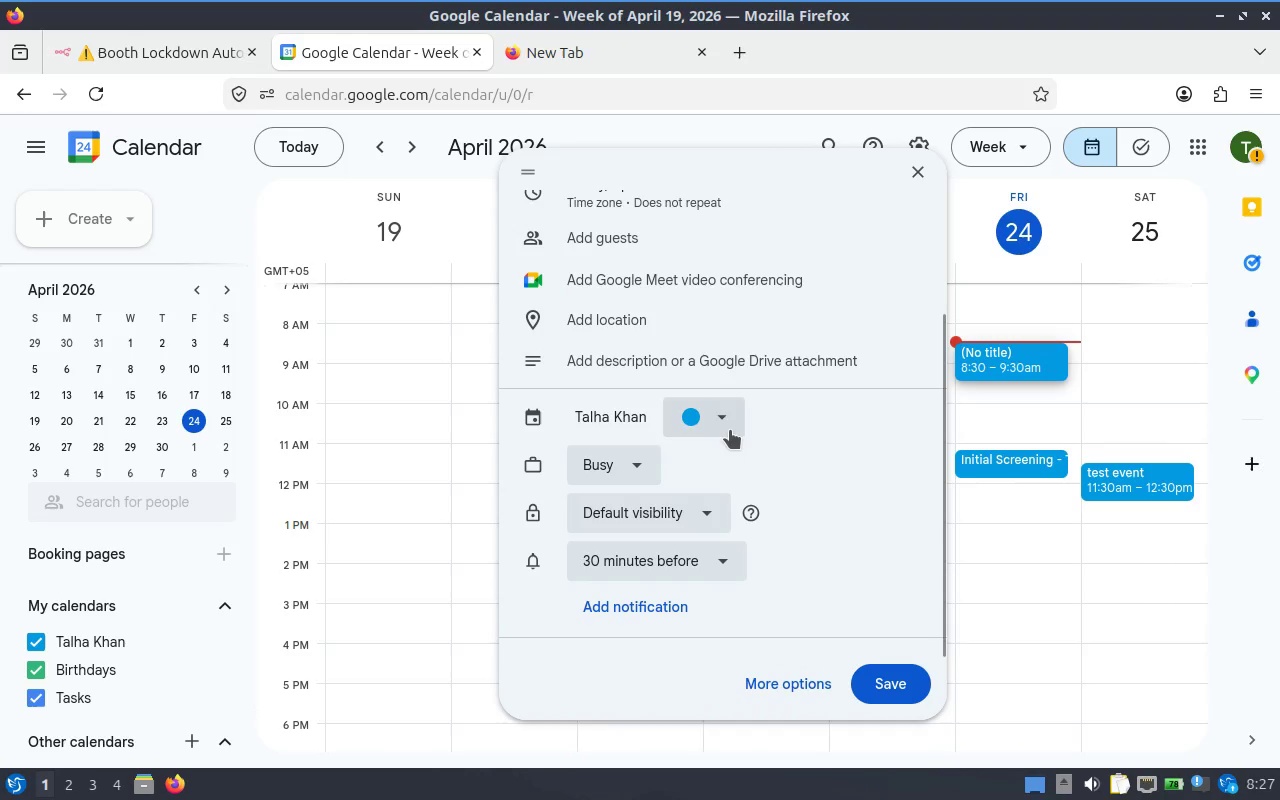 
left_click([730, 430])
 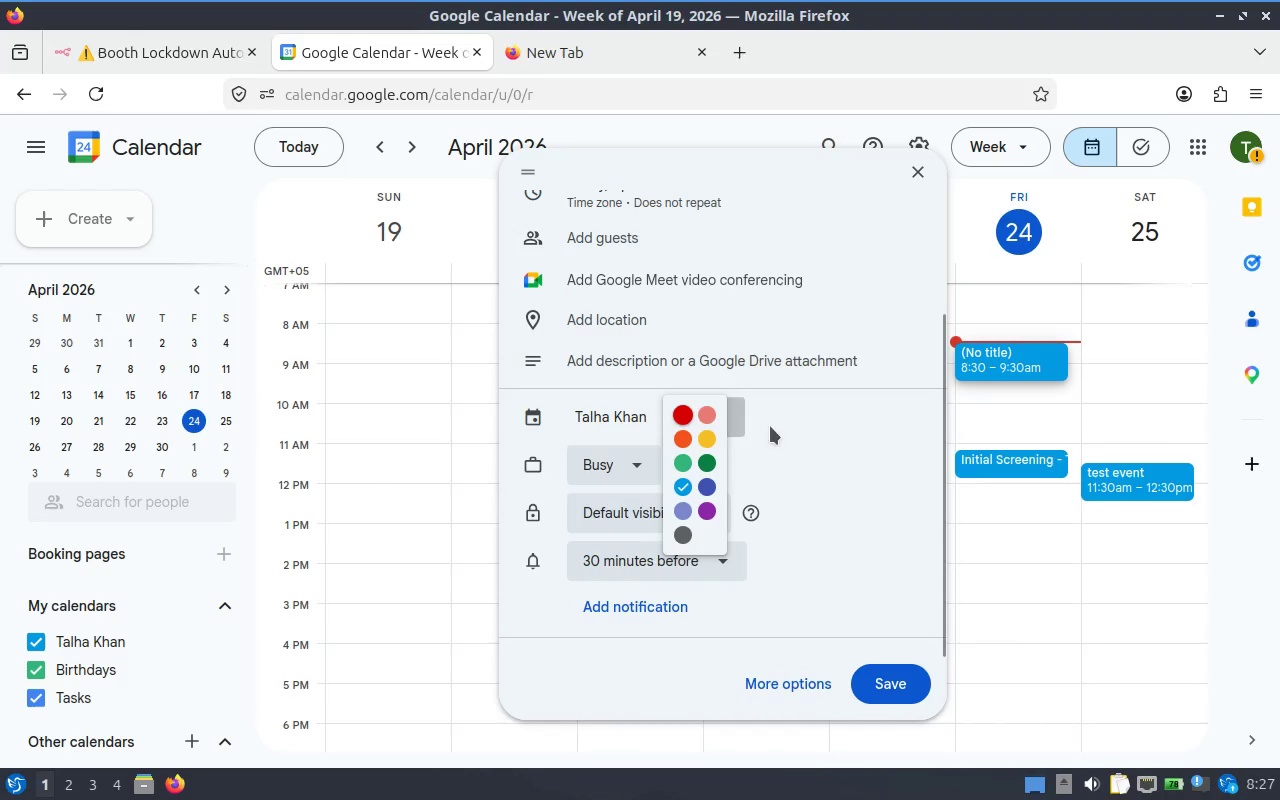 
left_click([788, 427])
 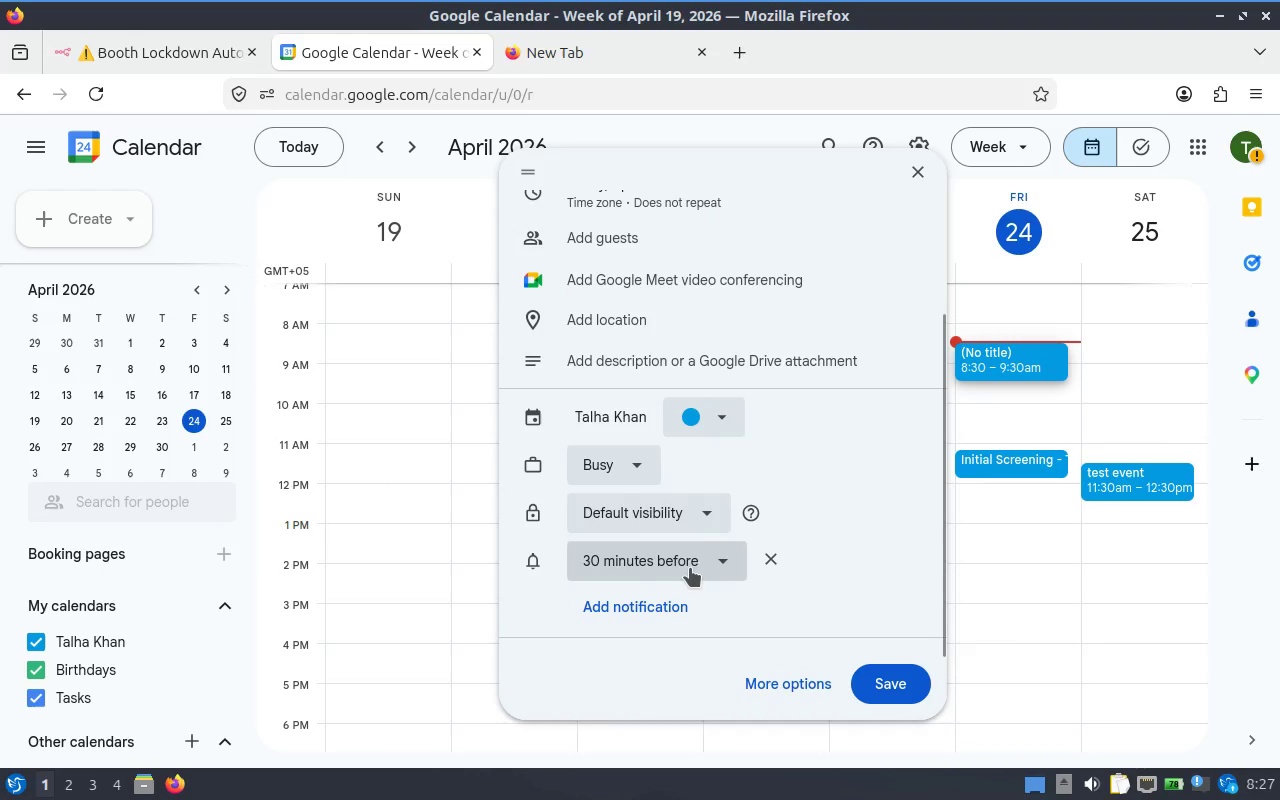 
scroll: coordinate [695, 519], scroll_direction: up, amount: 2.0
 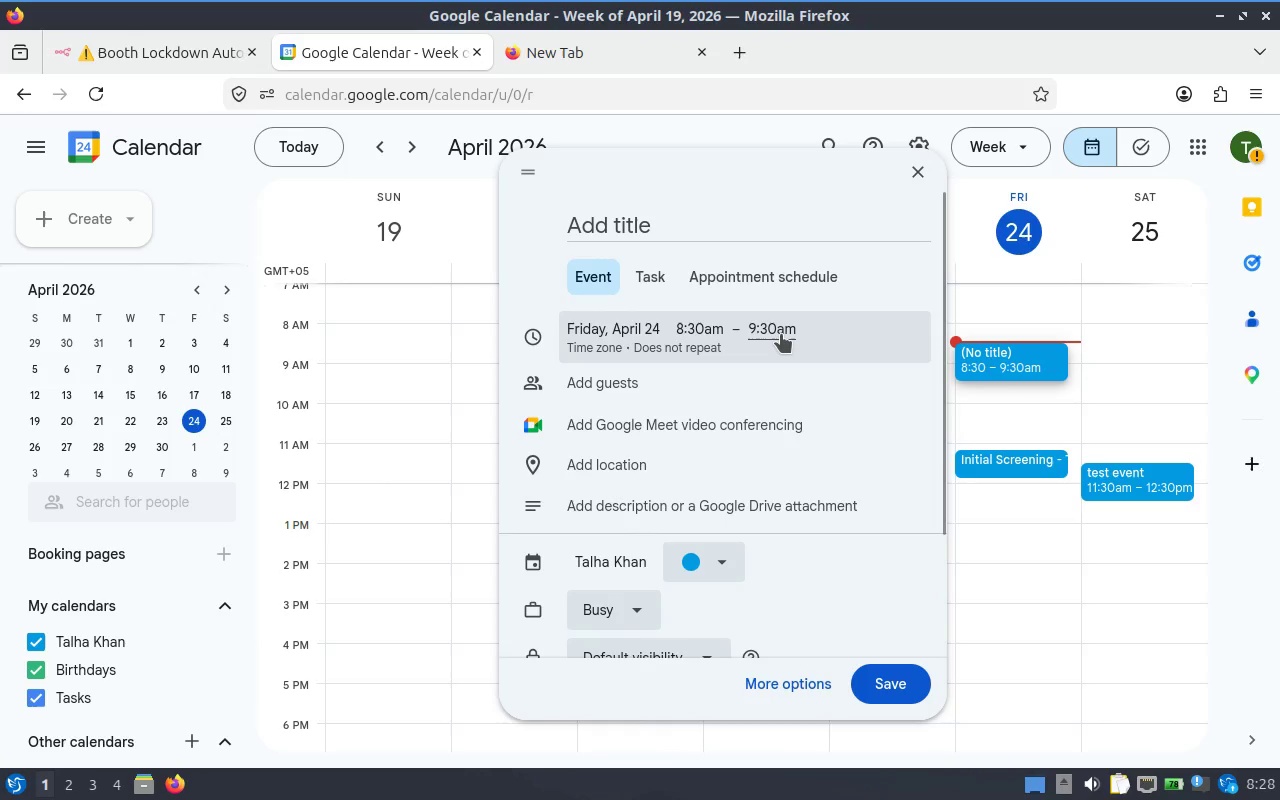 
left_click([782, 357])
 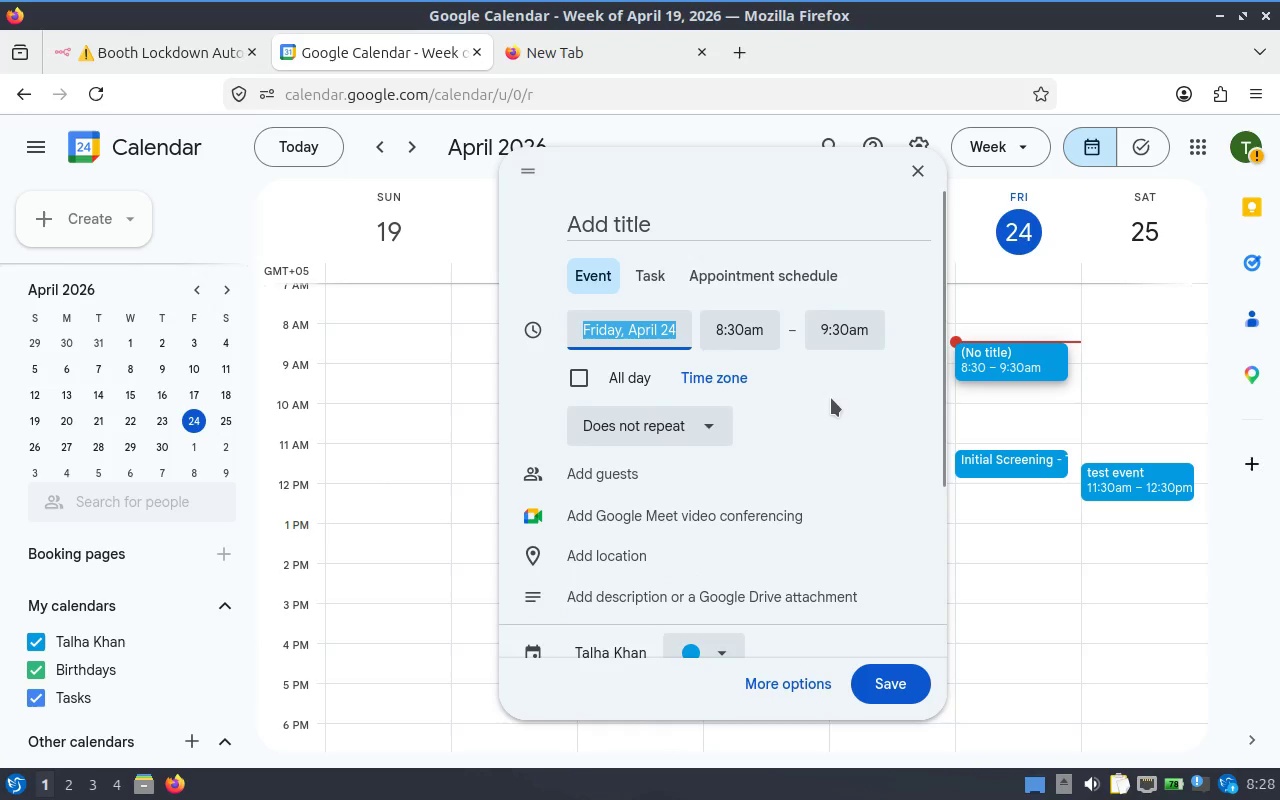 
left_click([833, 423])
 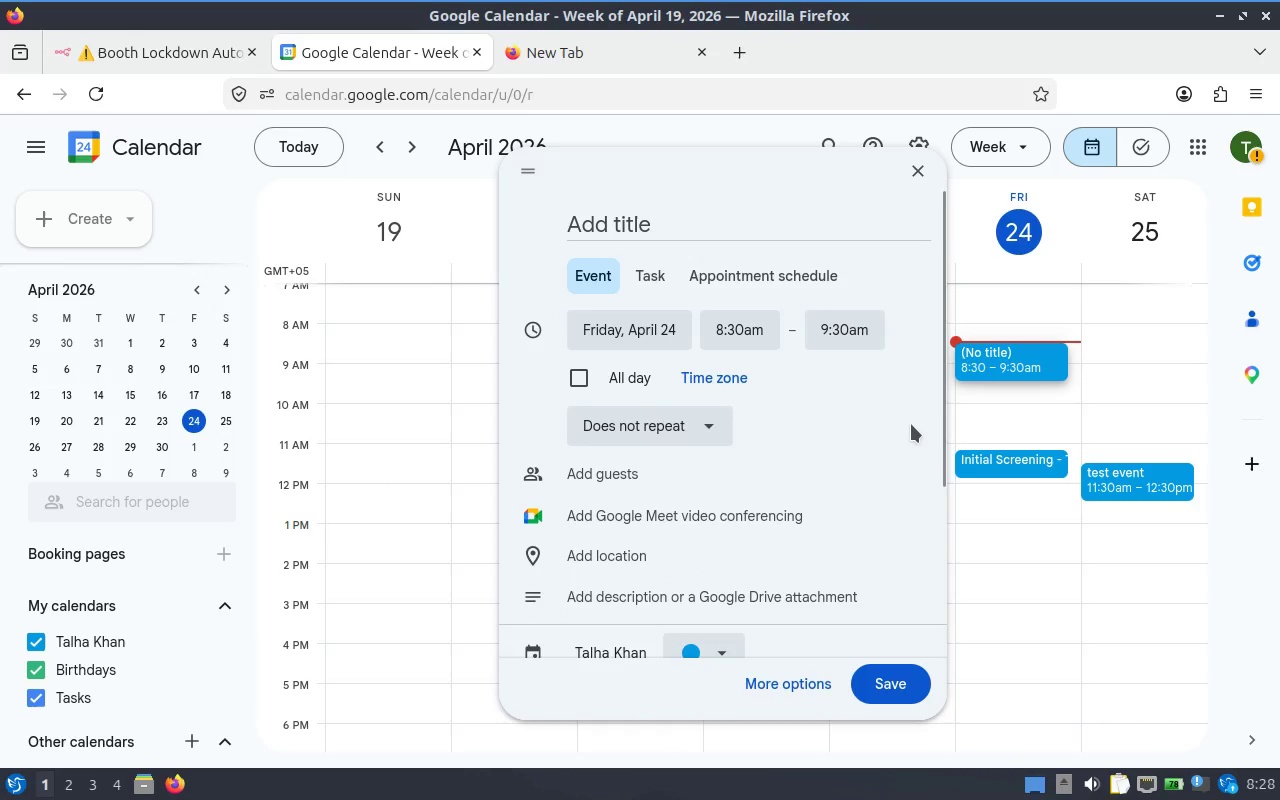 
left_click([911, 428])
 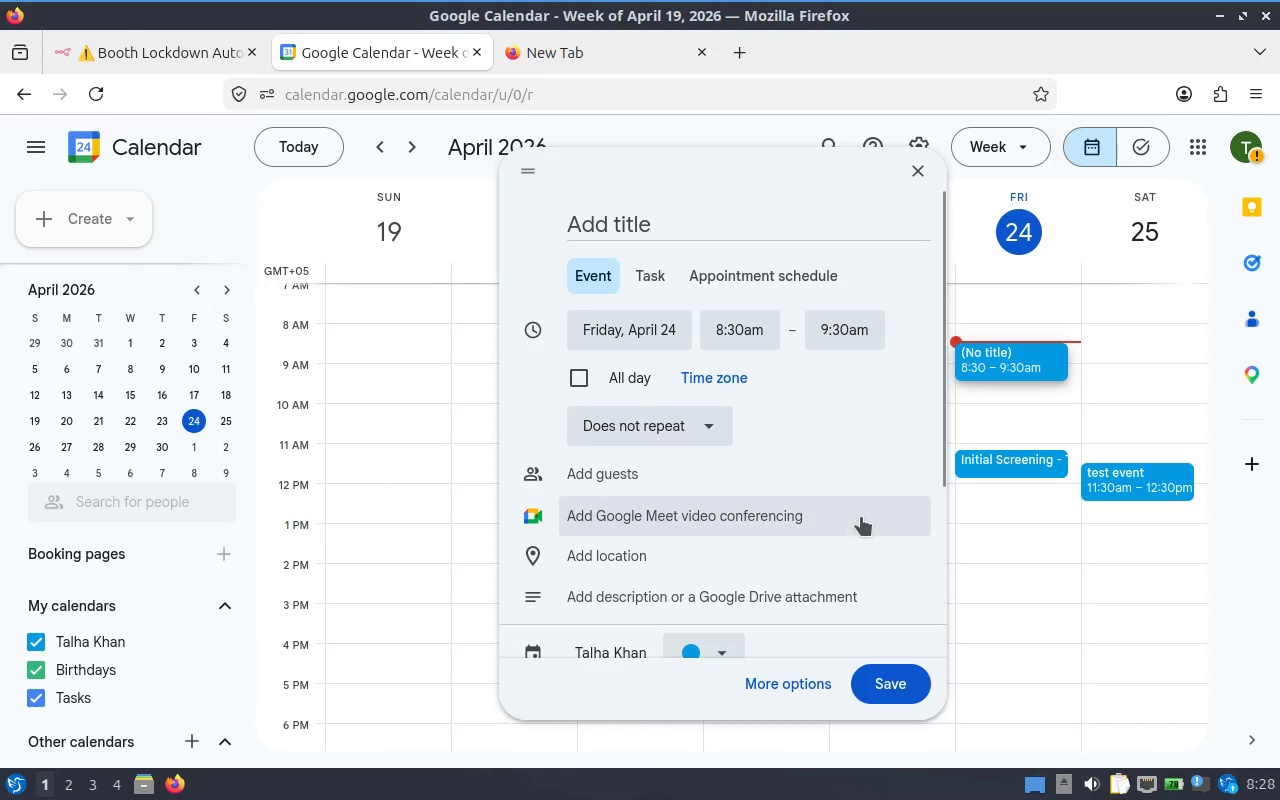 
scroll: coordinate [861, 510], scroll_direction: down, amount: 1.0
 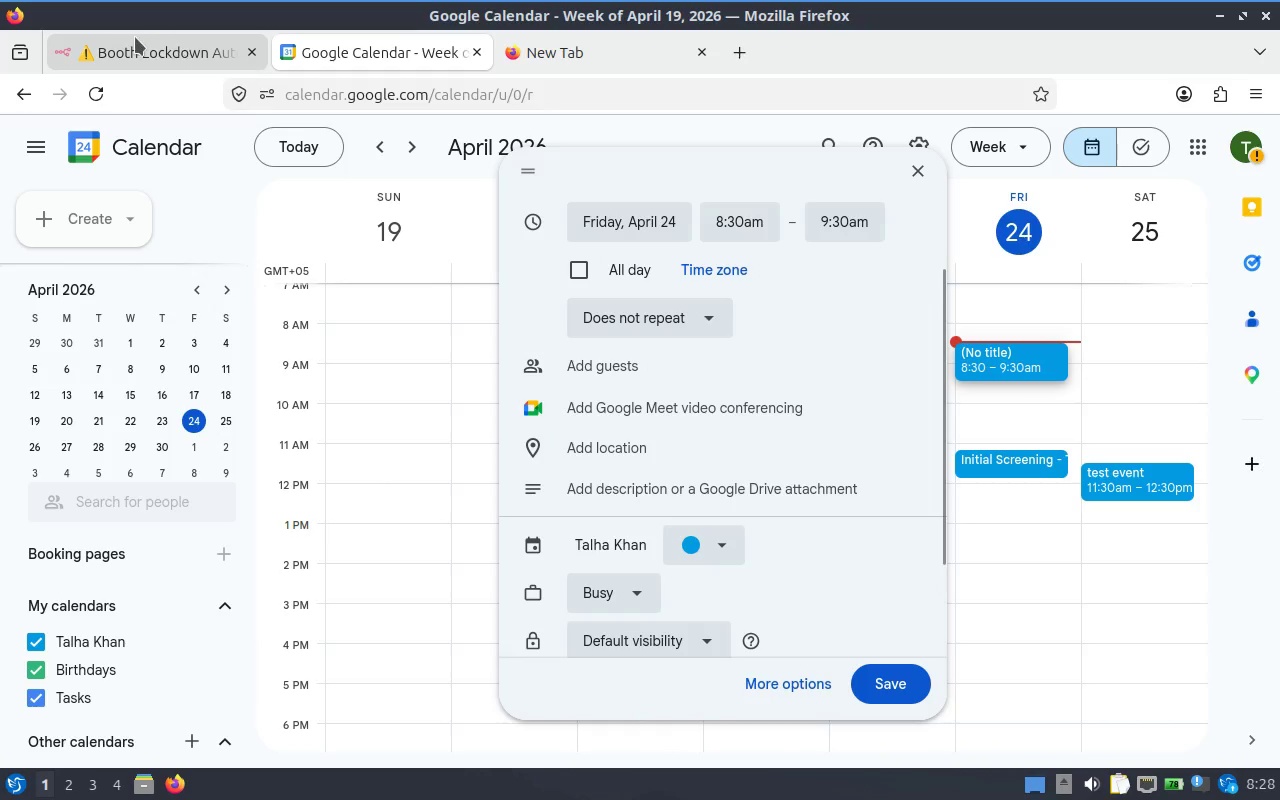 
left_click([135, 41])
 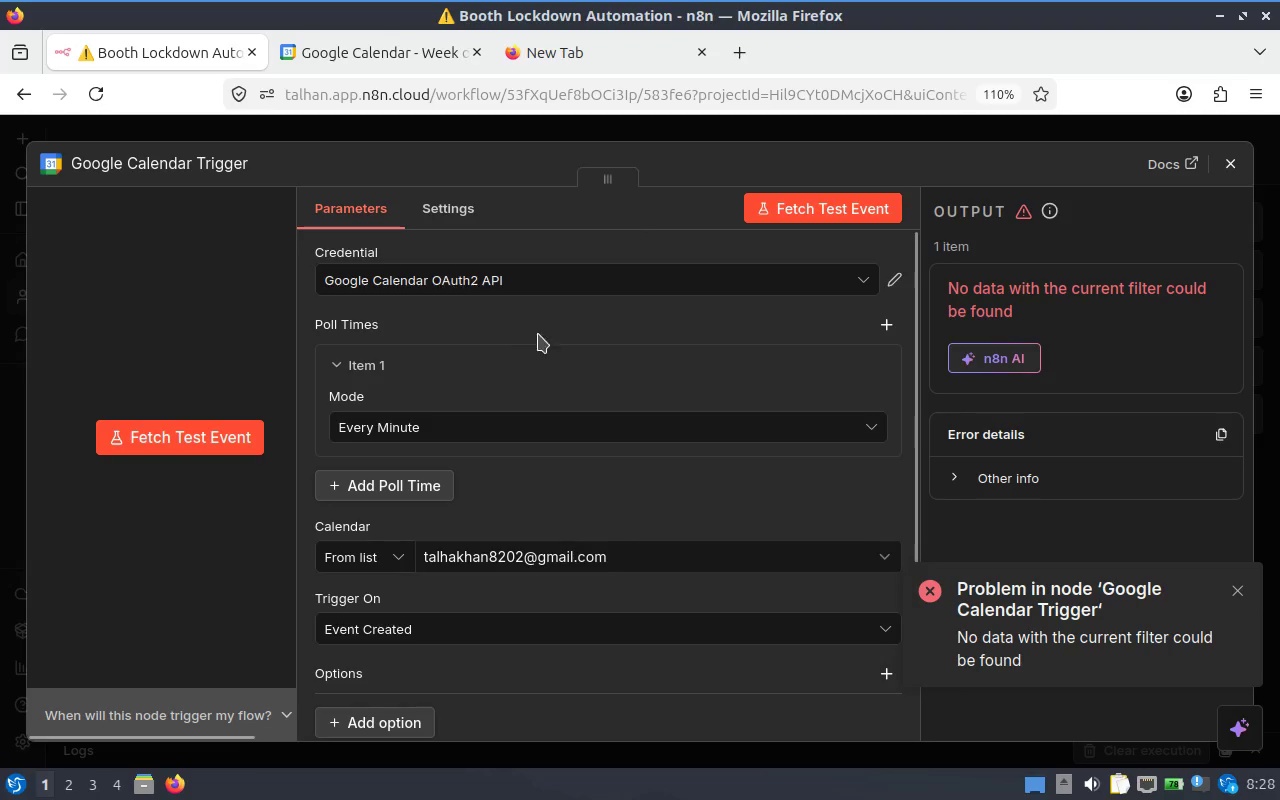 
scroll: coordinate [598, 365], scroll_direction: up, amount: 3.0
 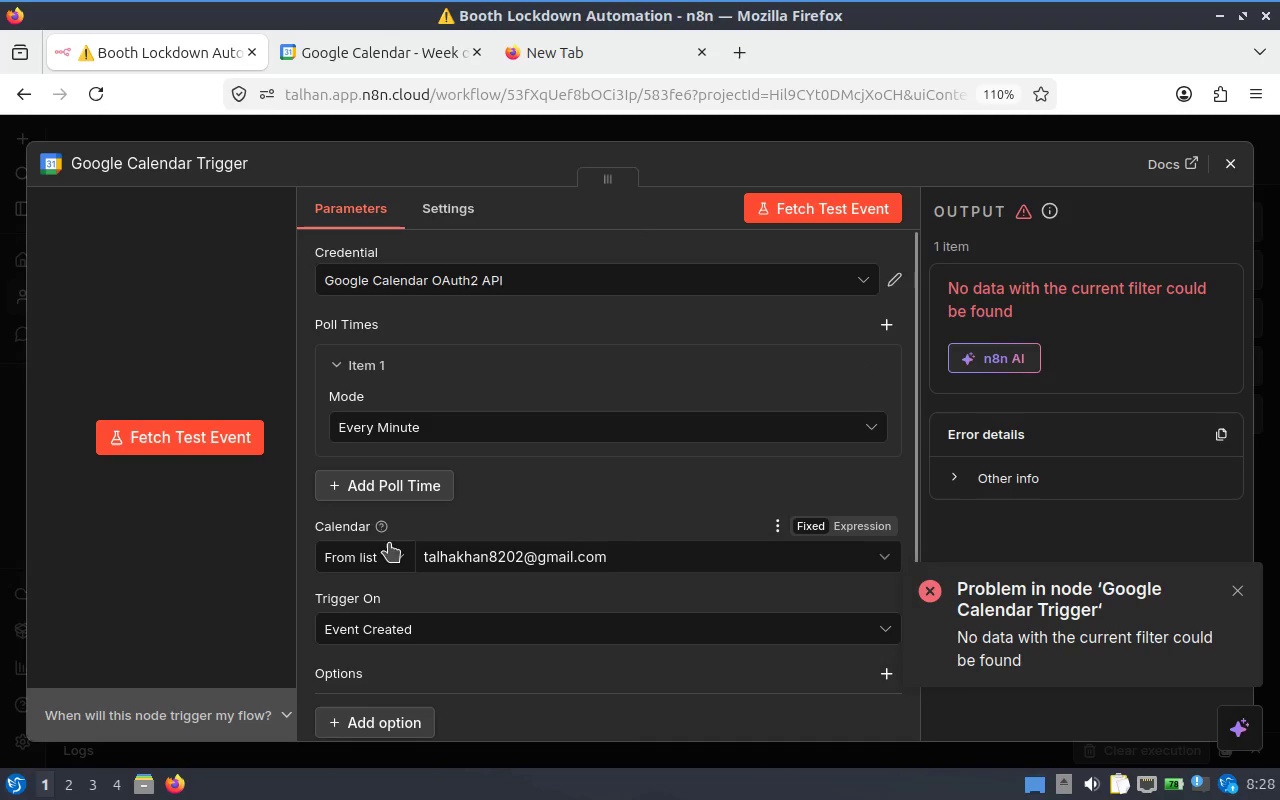 
scroll: coordinate [523, 556], scroll_direction: down, amount: 2.0
 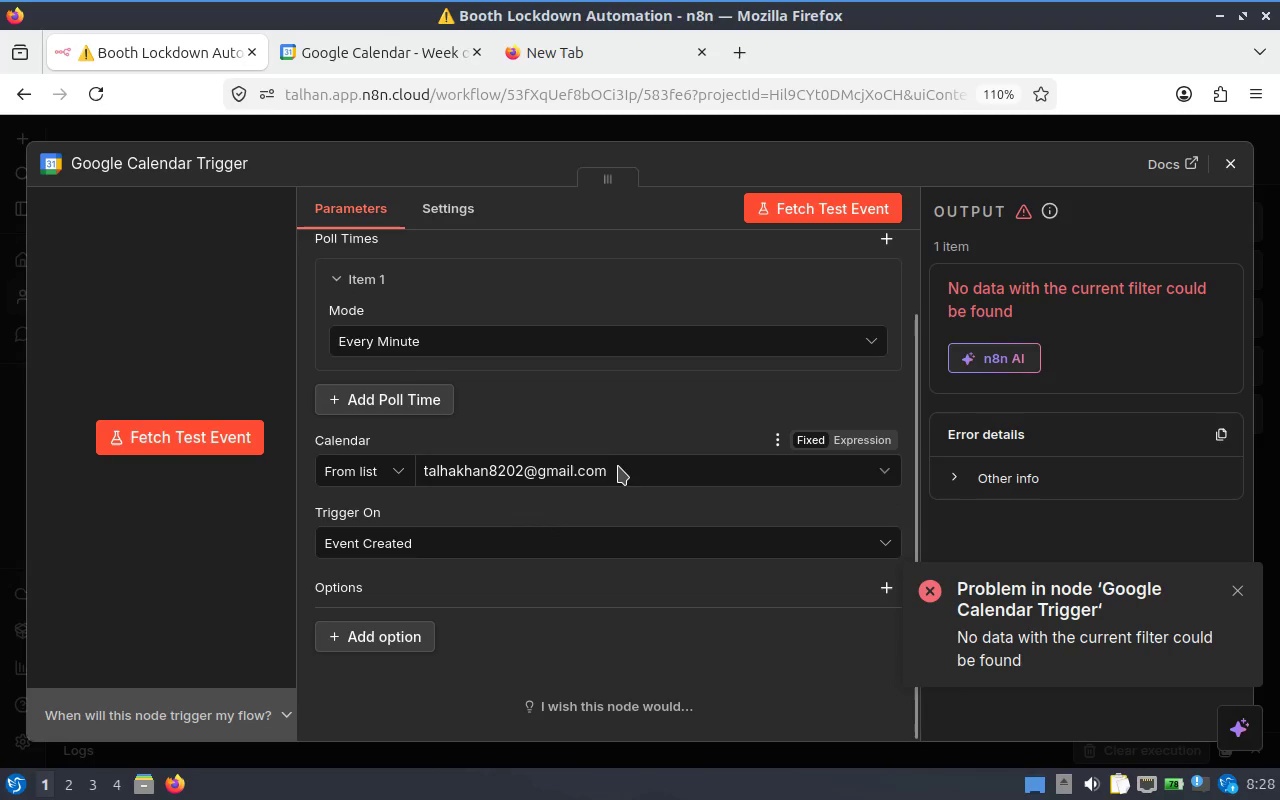 
left_click([626, 472])
 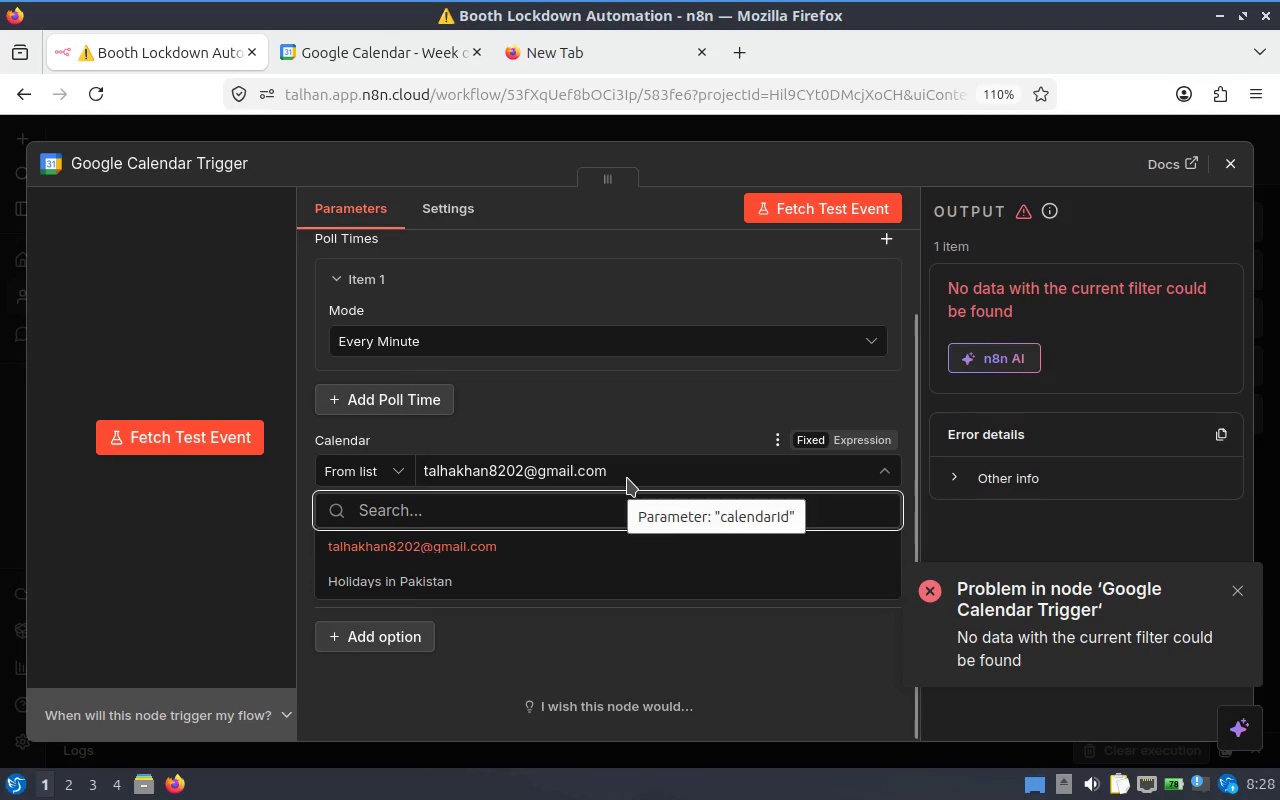 
left_click([627, 478])
 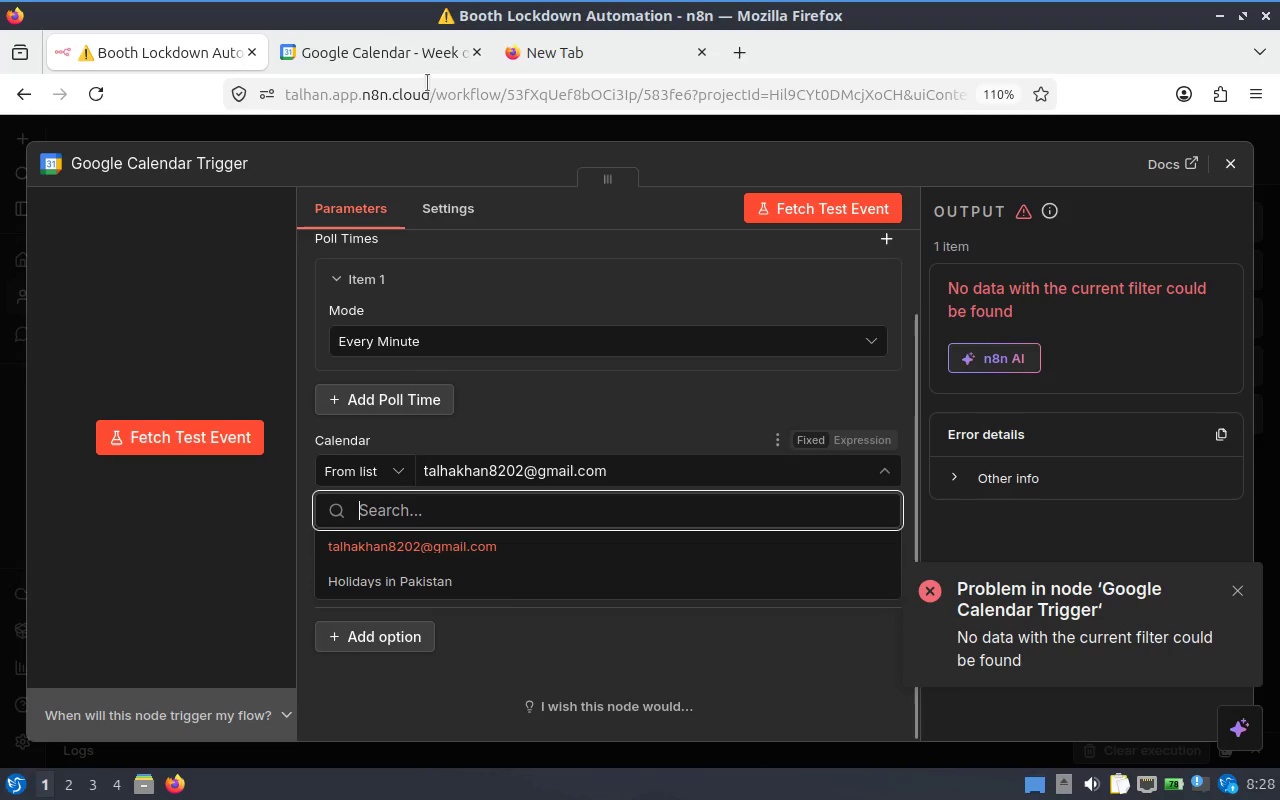 
left_click([405, 53])
 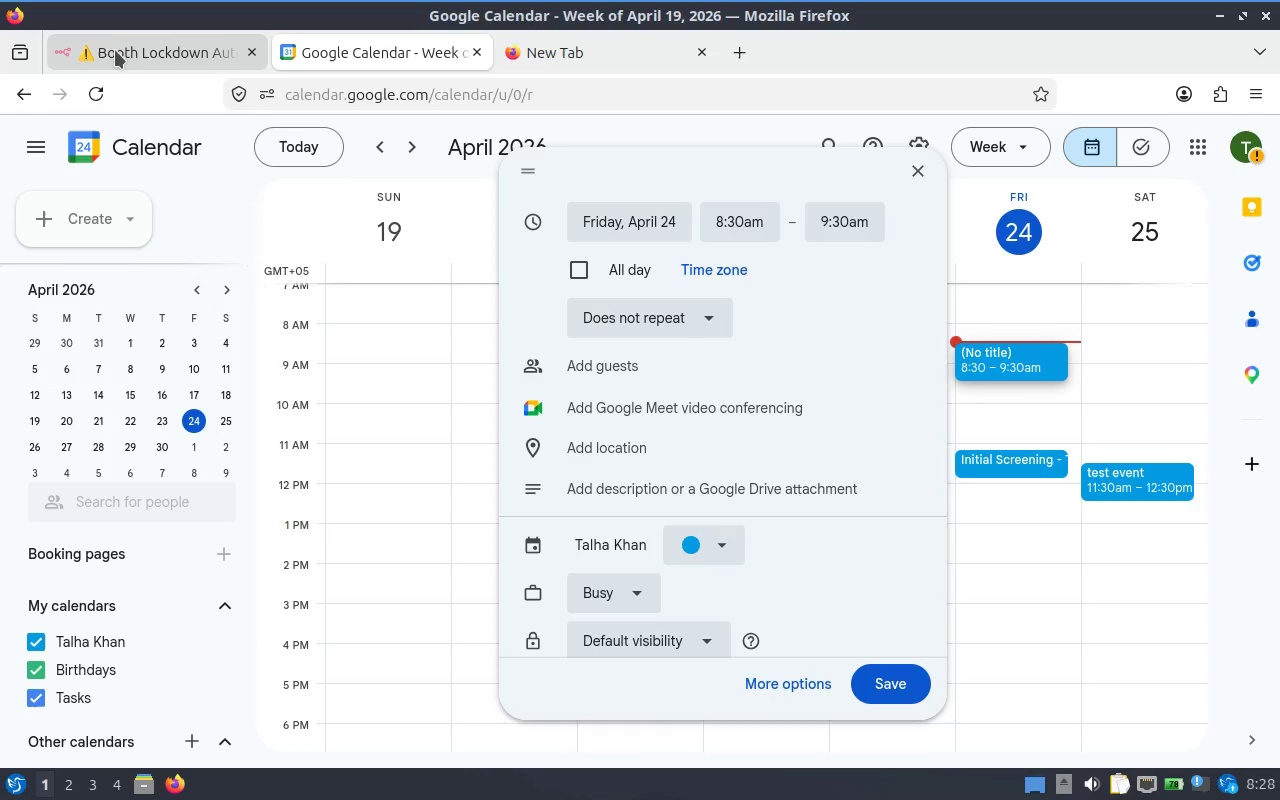 
left_click([102, 50])
 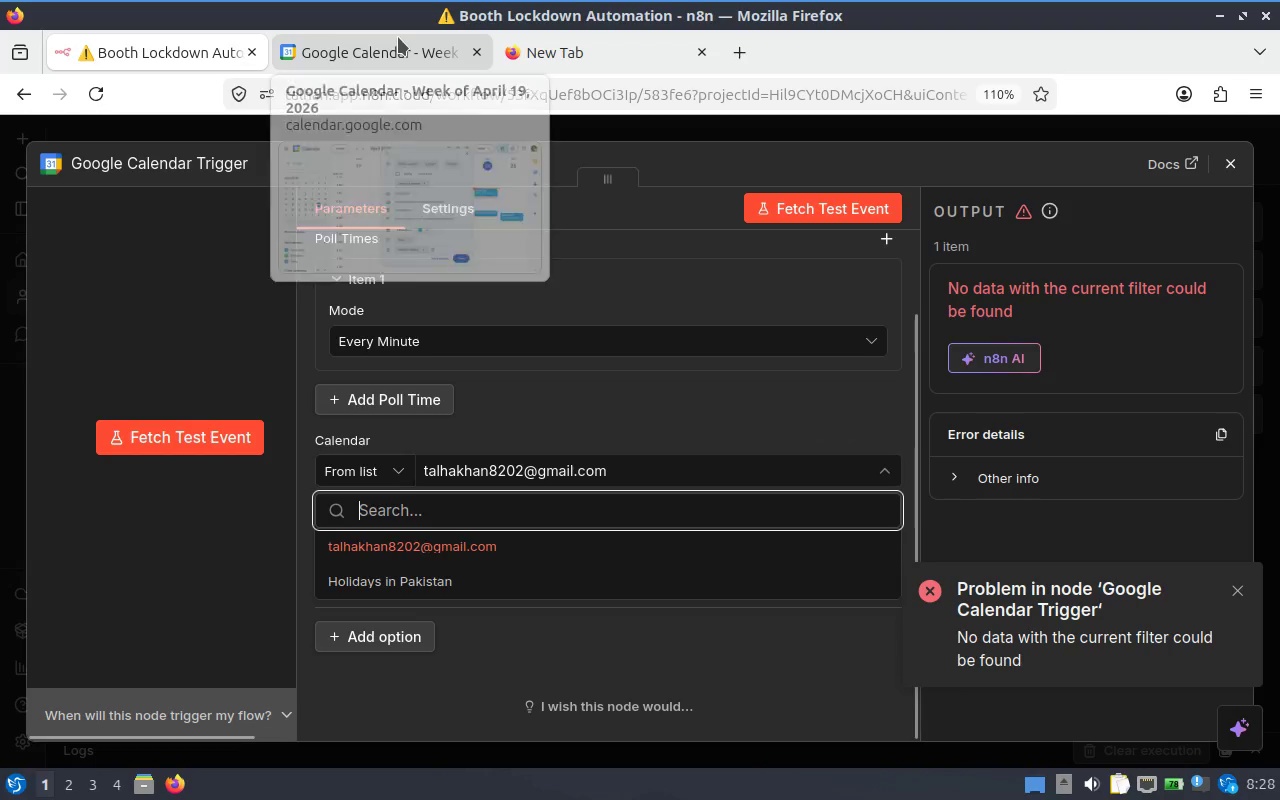 
wait(9.34)
 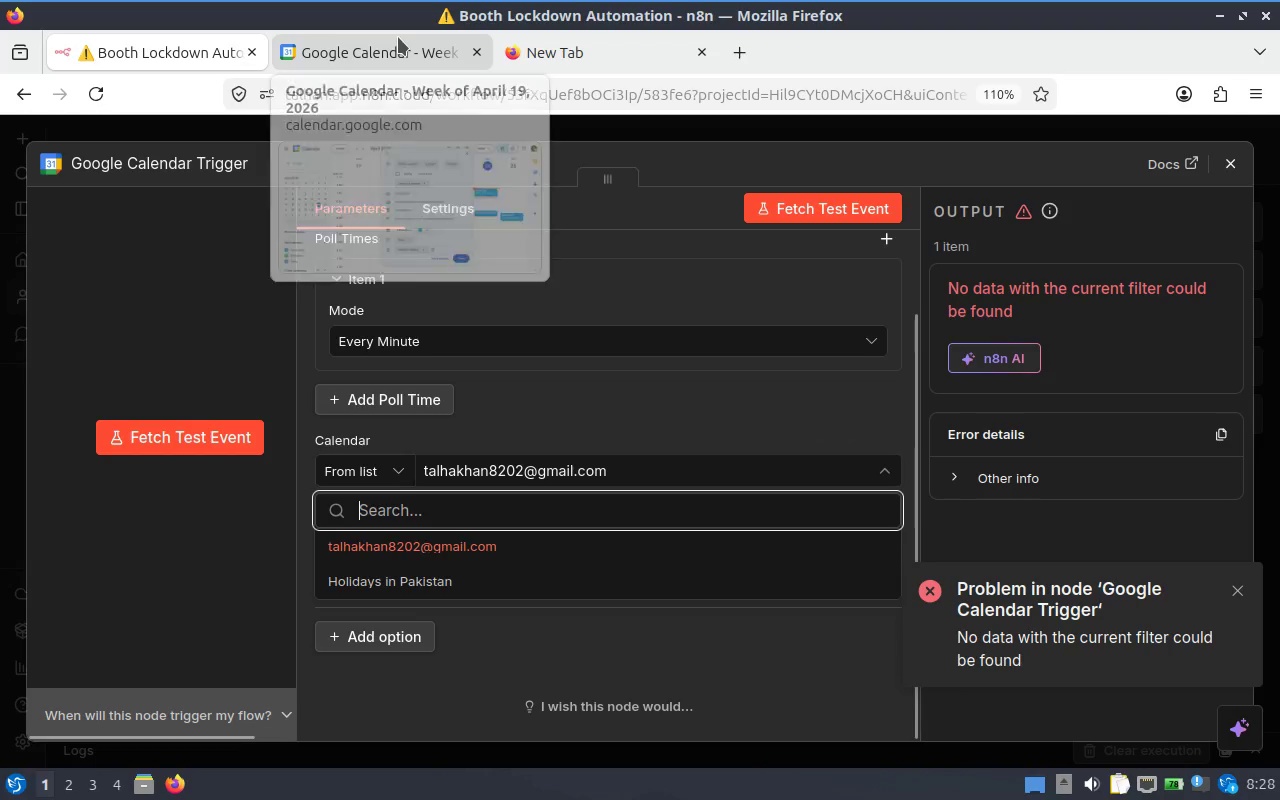 
scroll: coordinate [645, 476], scroll_direction: up, amount: 2.0
 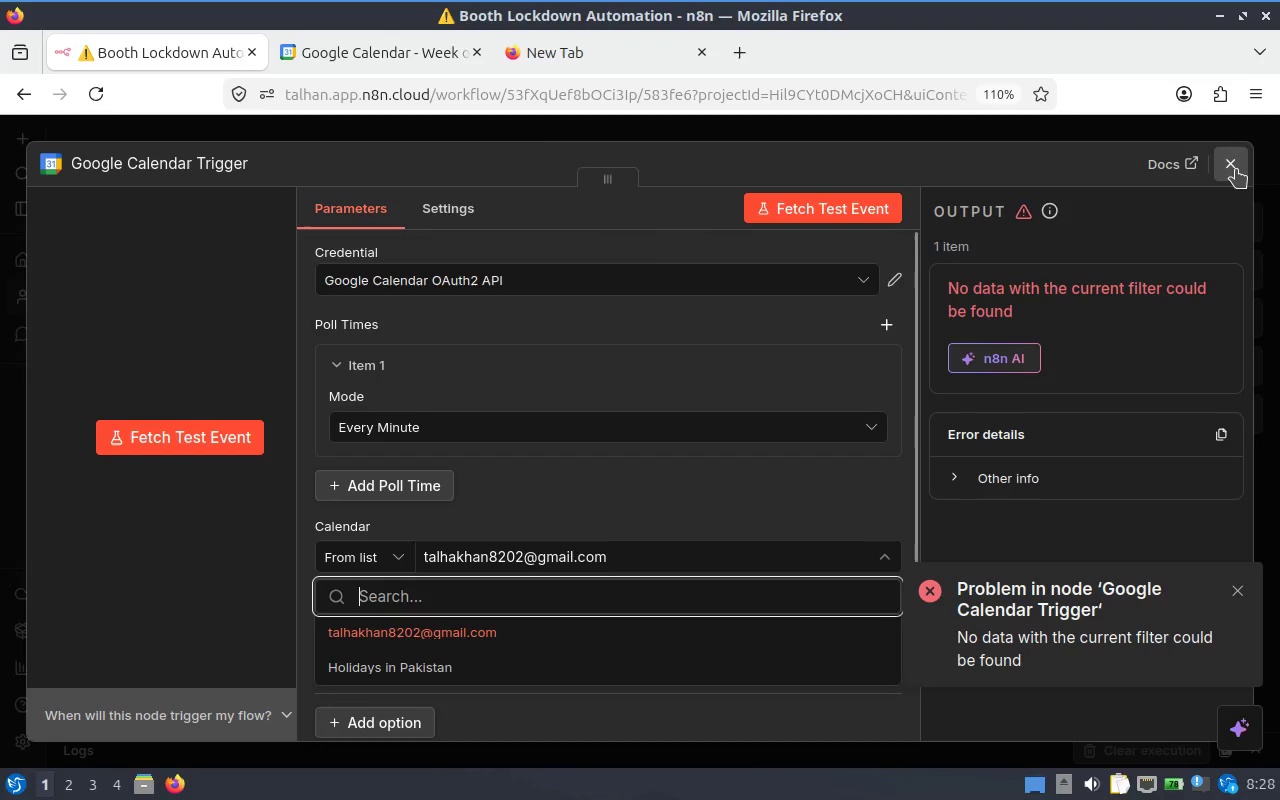 
left_click([1238, 169])
 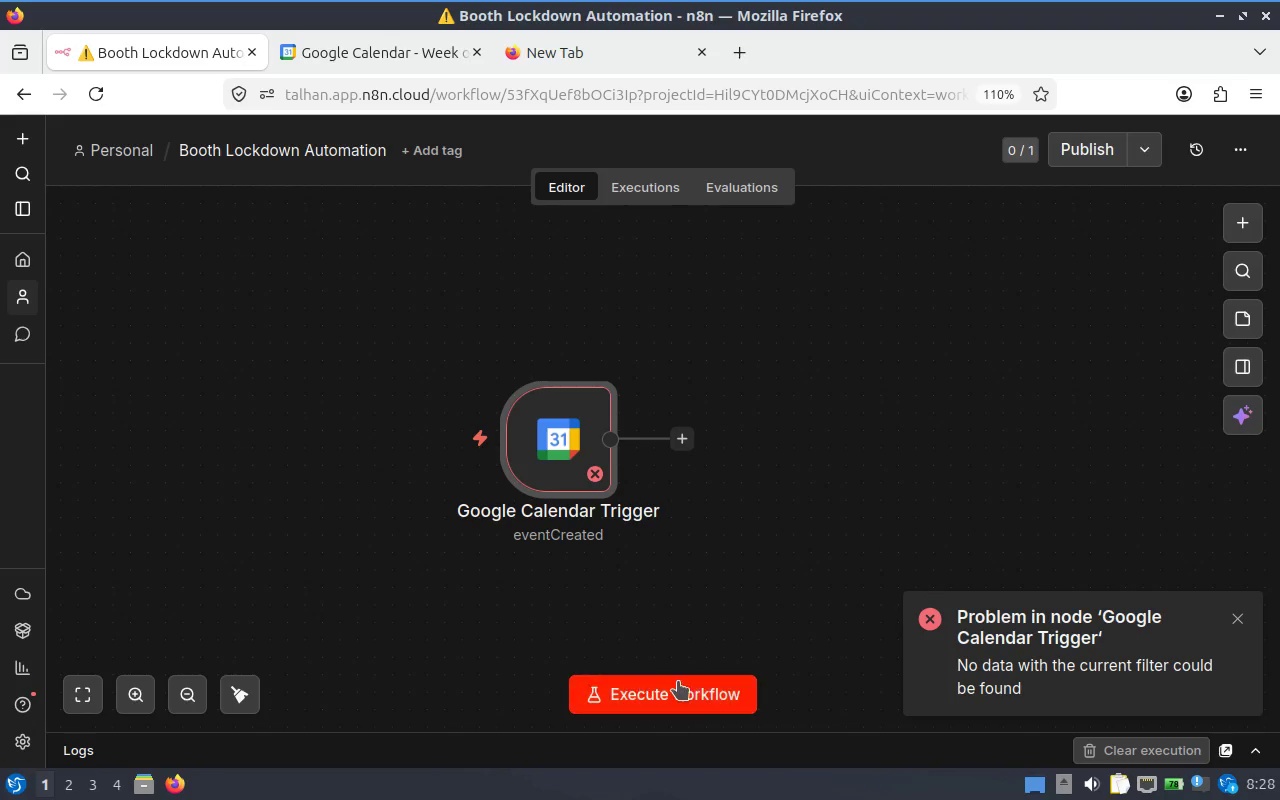 
left_click([690, 682])
 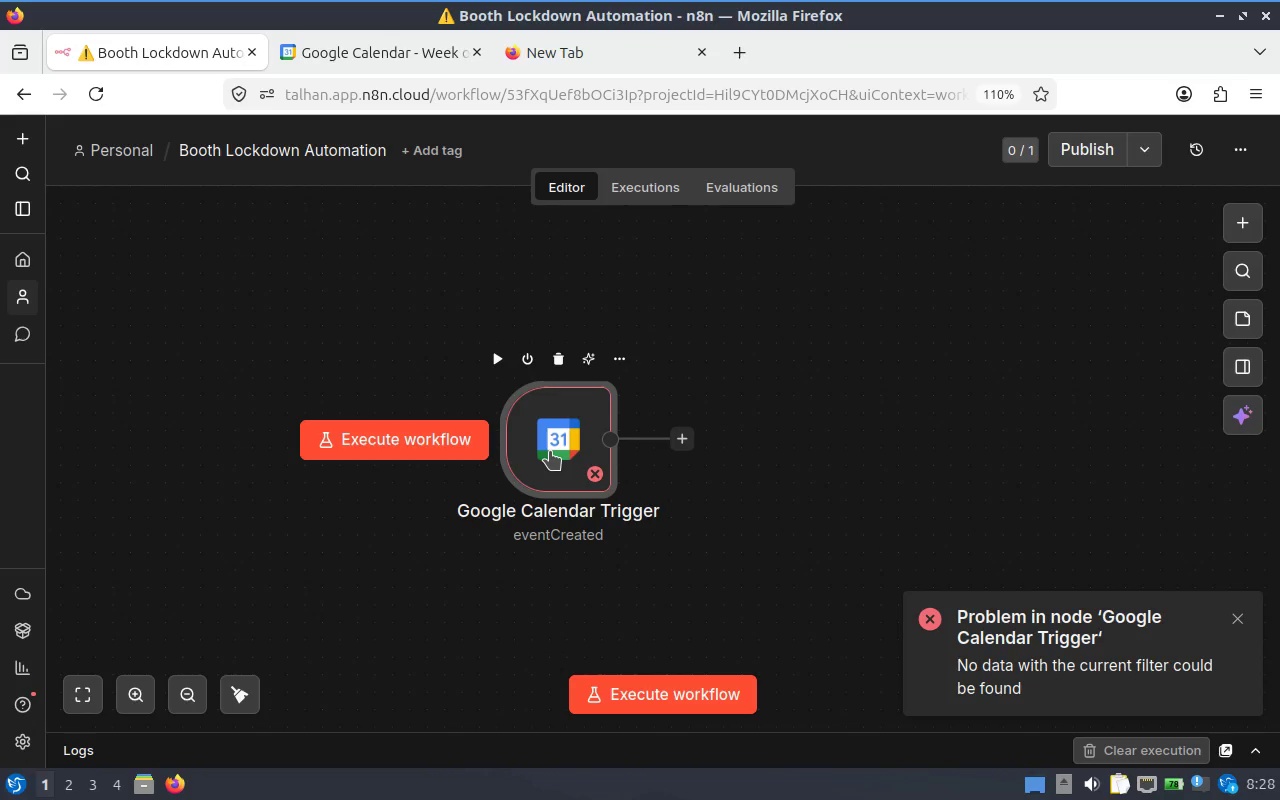 
double_click([550, 451])
 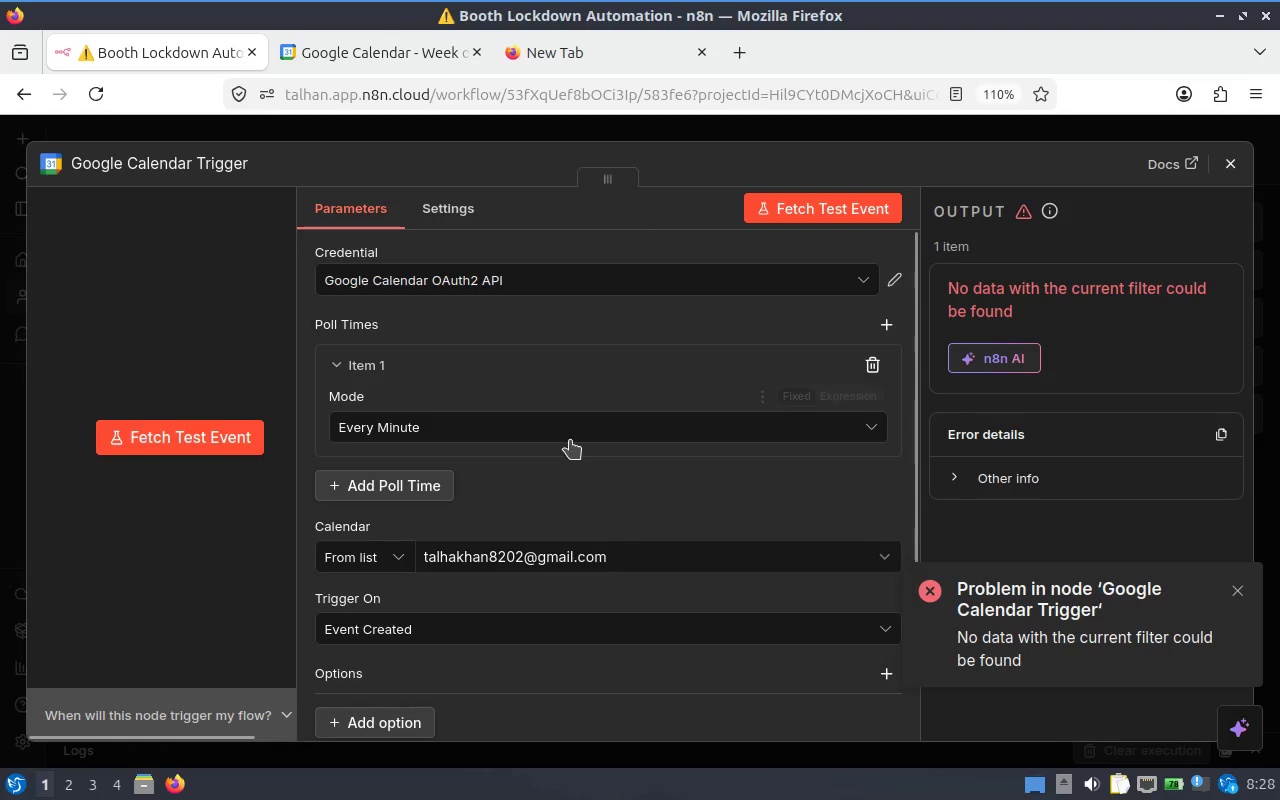 
scroll: coordinate [395, 430], scroll_direction: up, amount: 1.0
 